 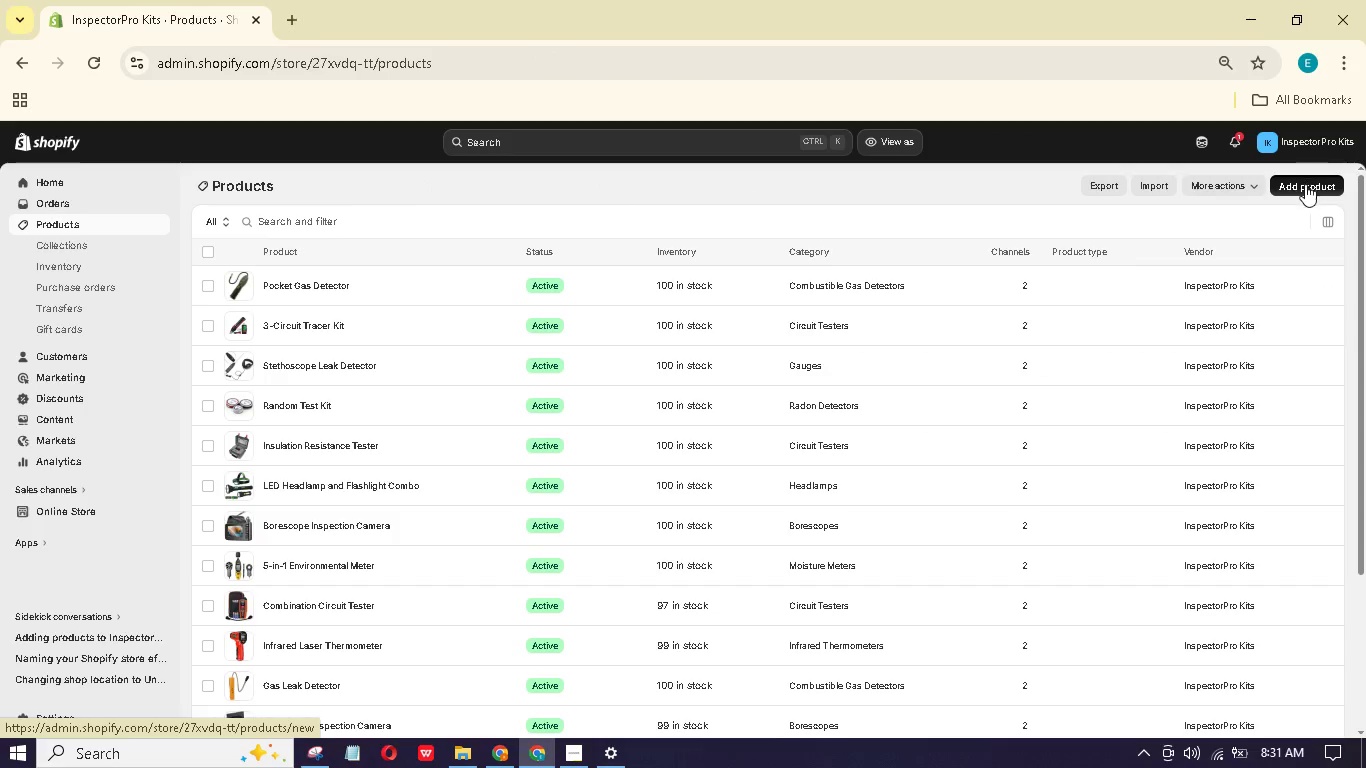 
left_click([669, 237])
 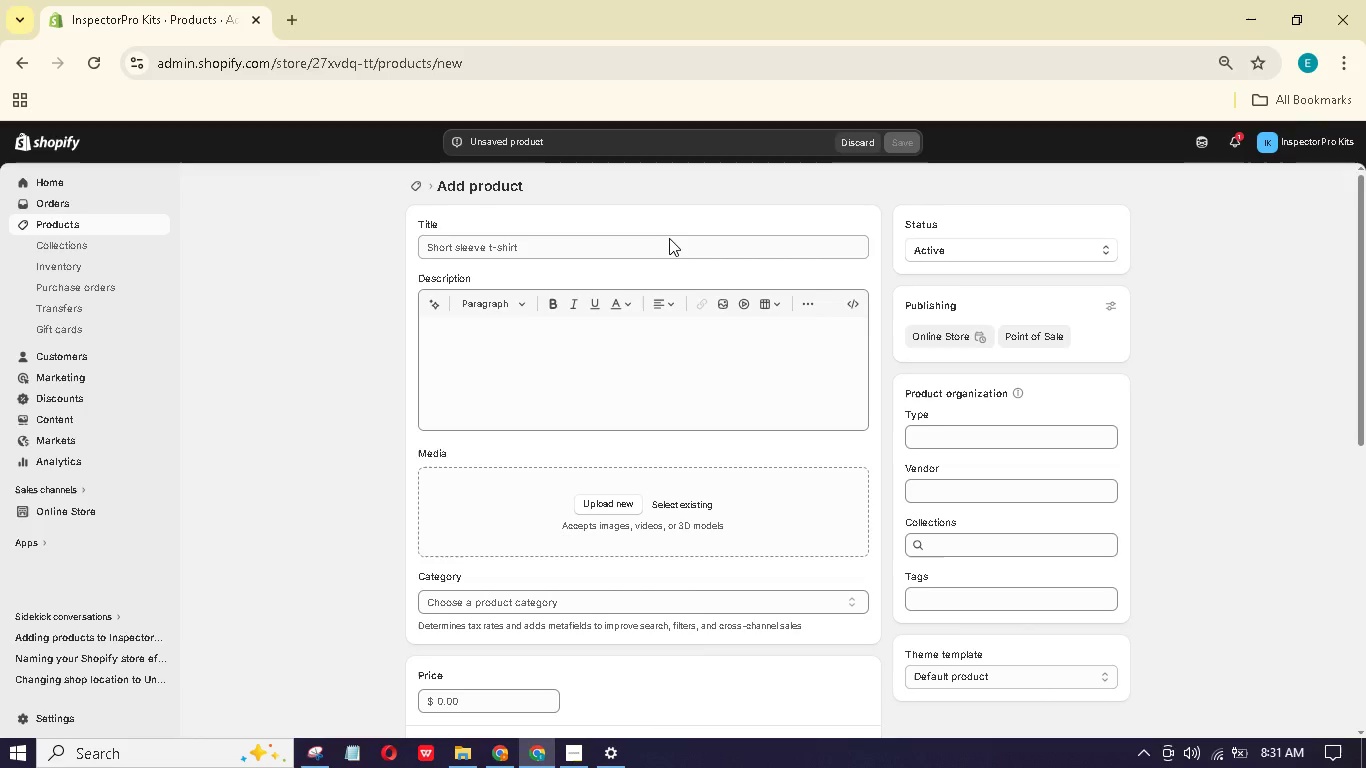 
type(3-in-)
 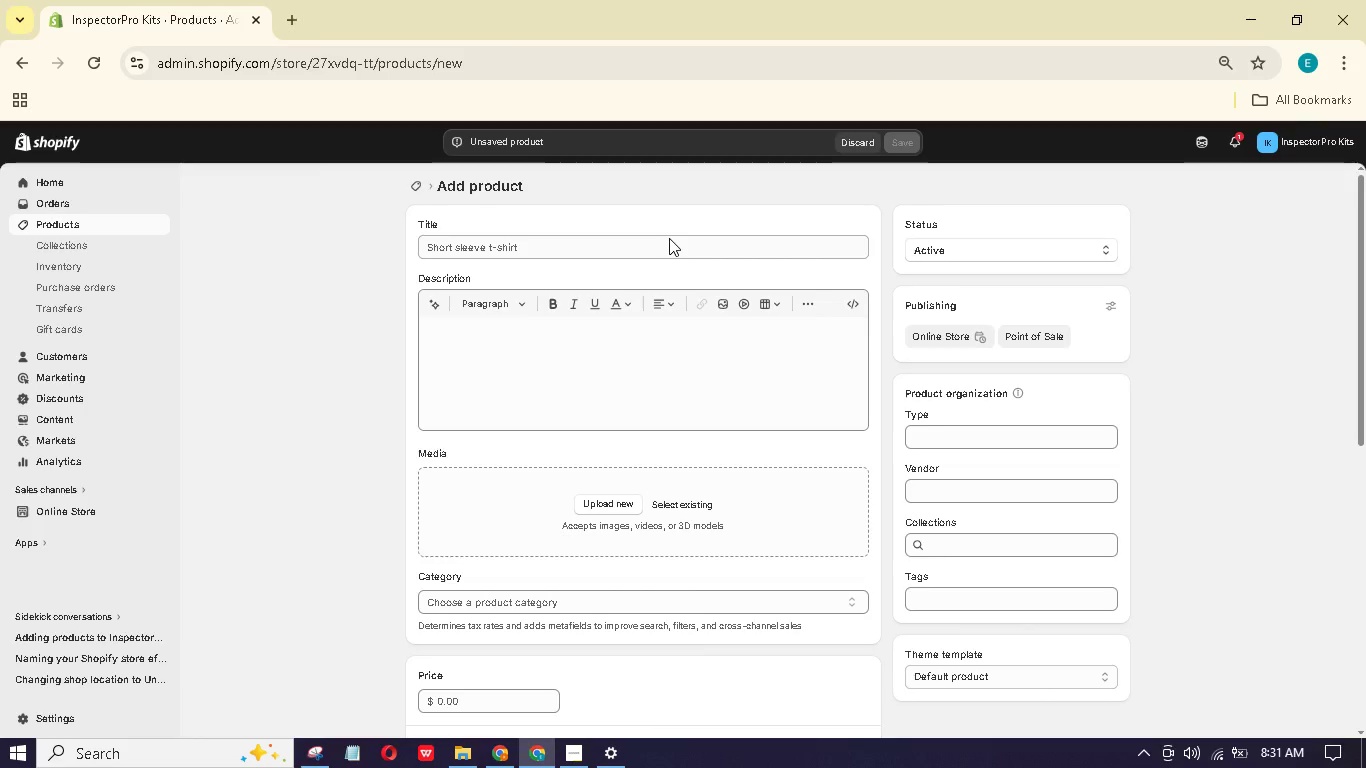 
left_click([643, 246])
 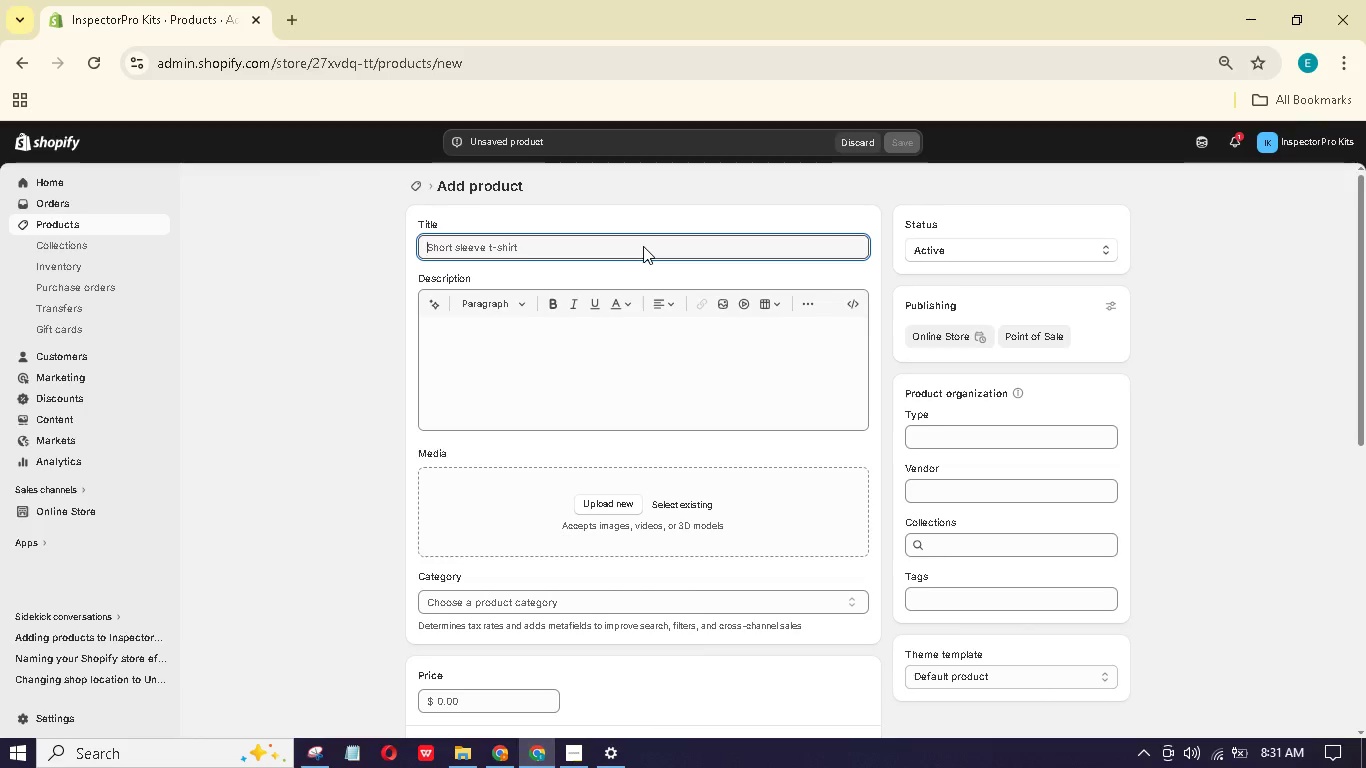 
key(3)
 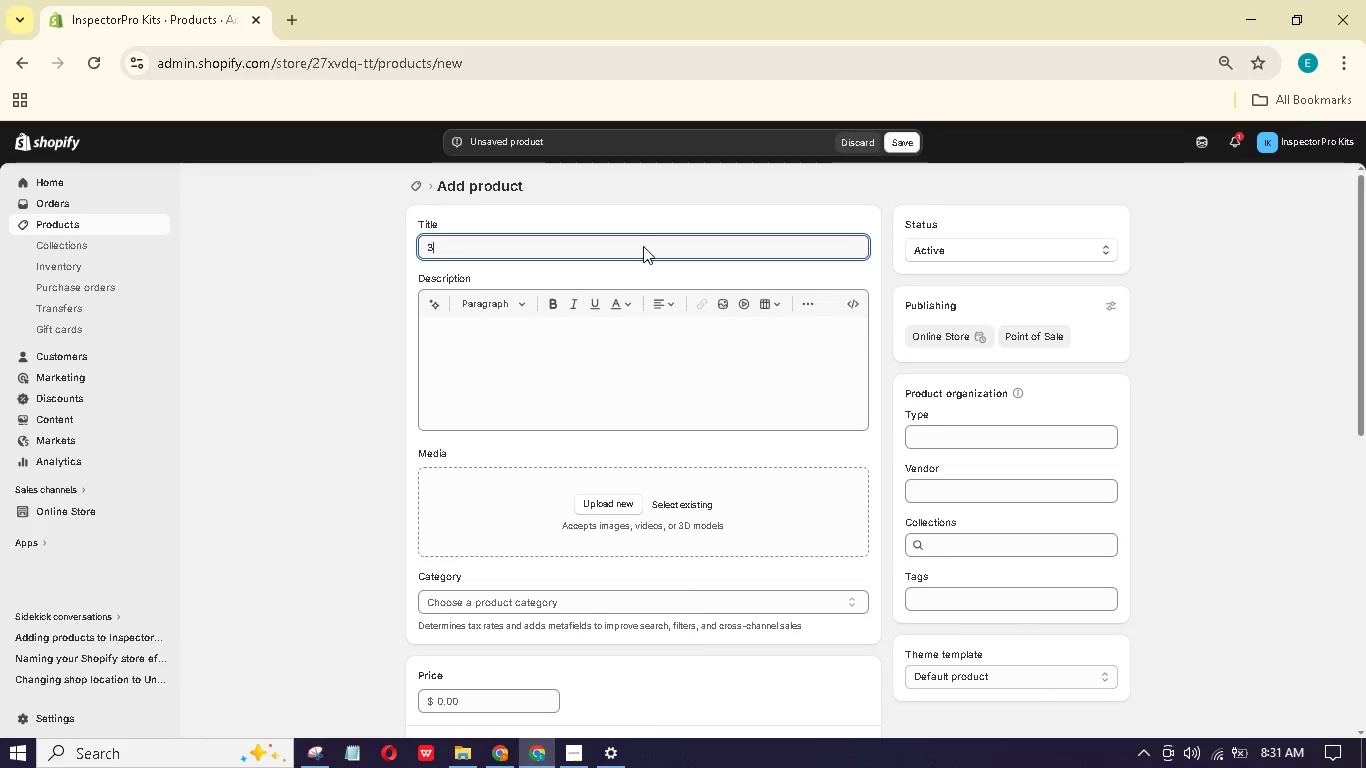 
key(Minus)
 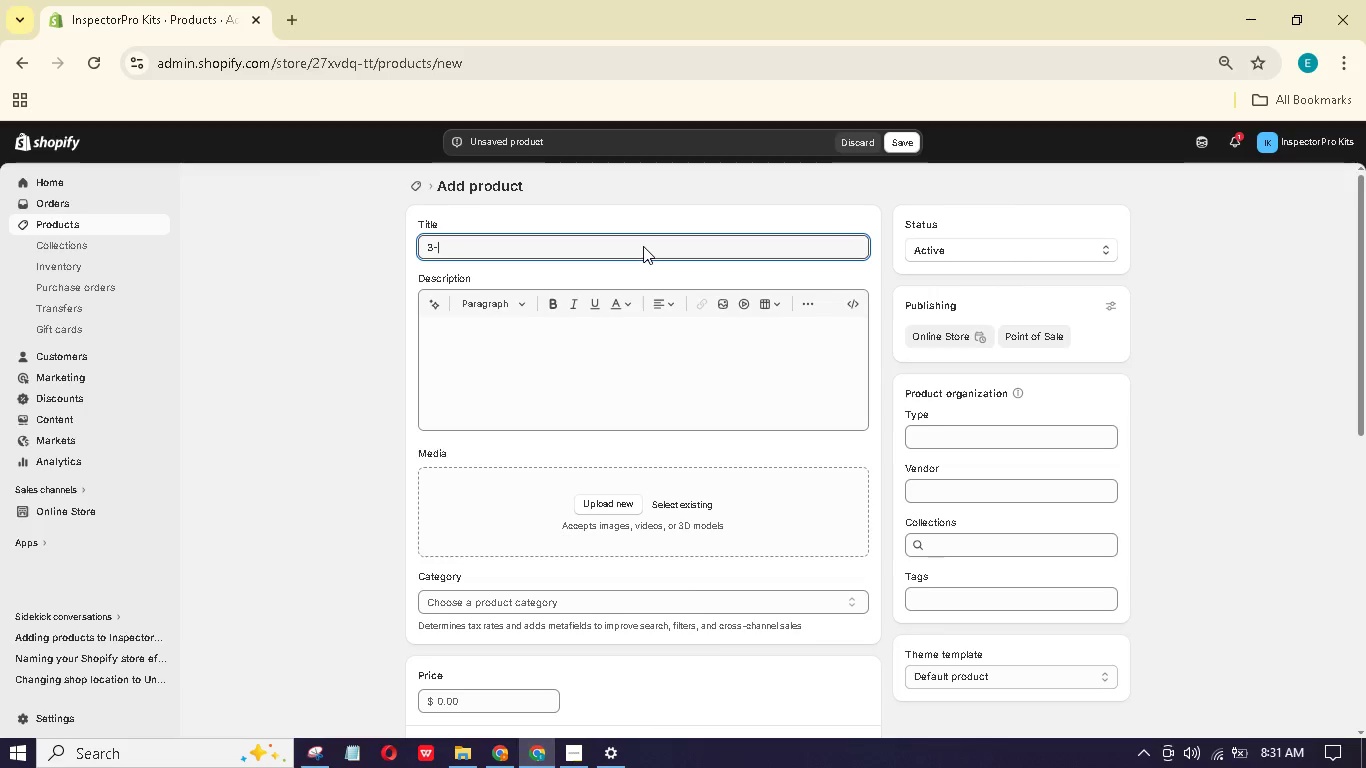 
hold_key(key=I, duration=0.36)
 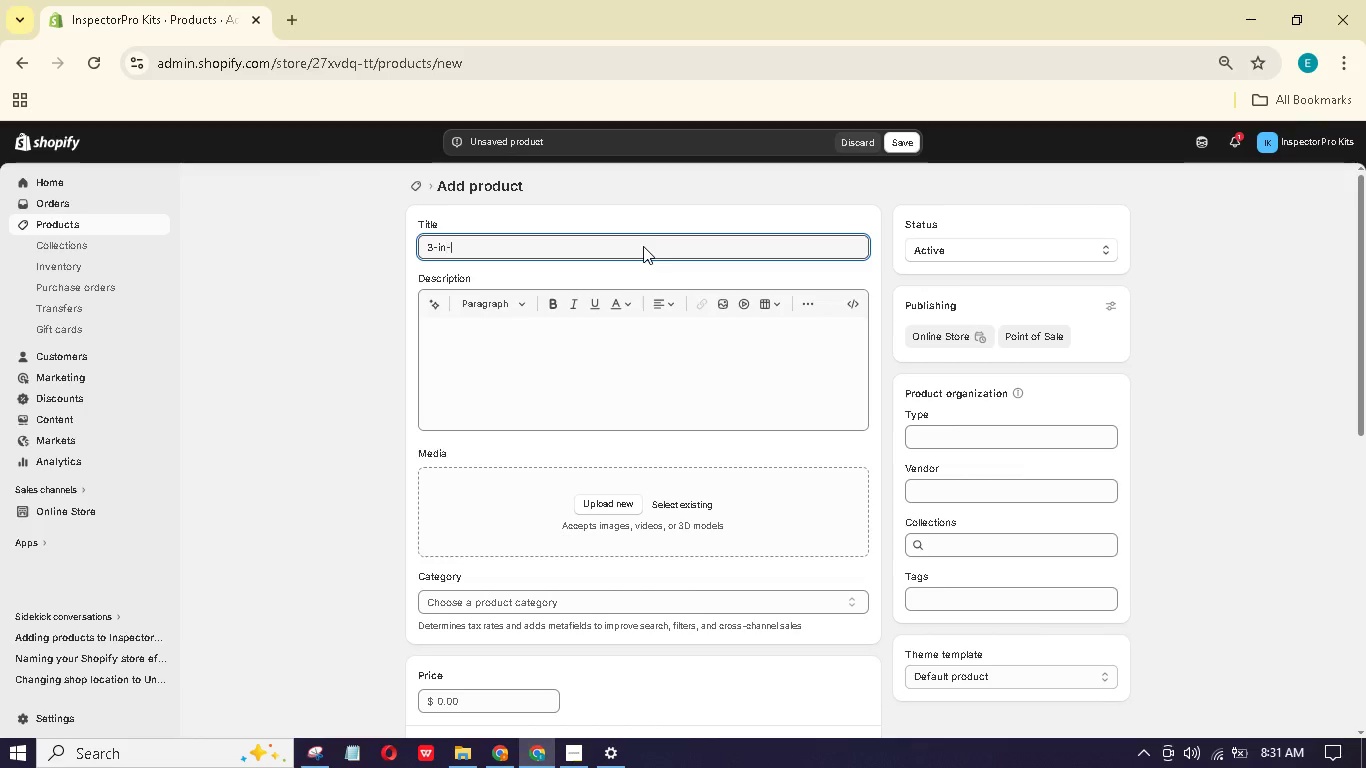 
key(N)
 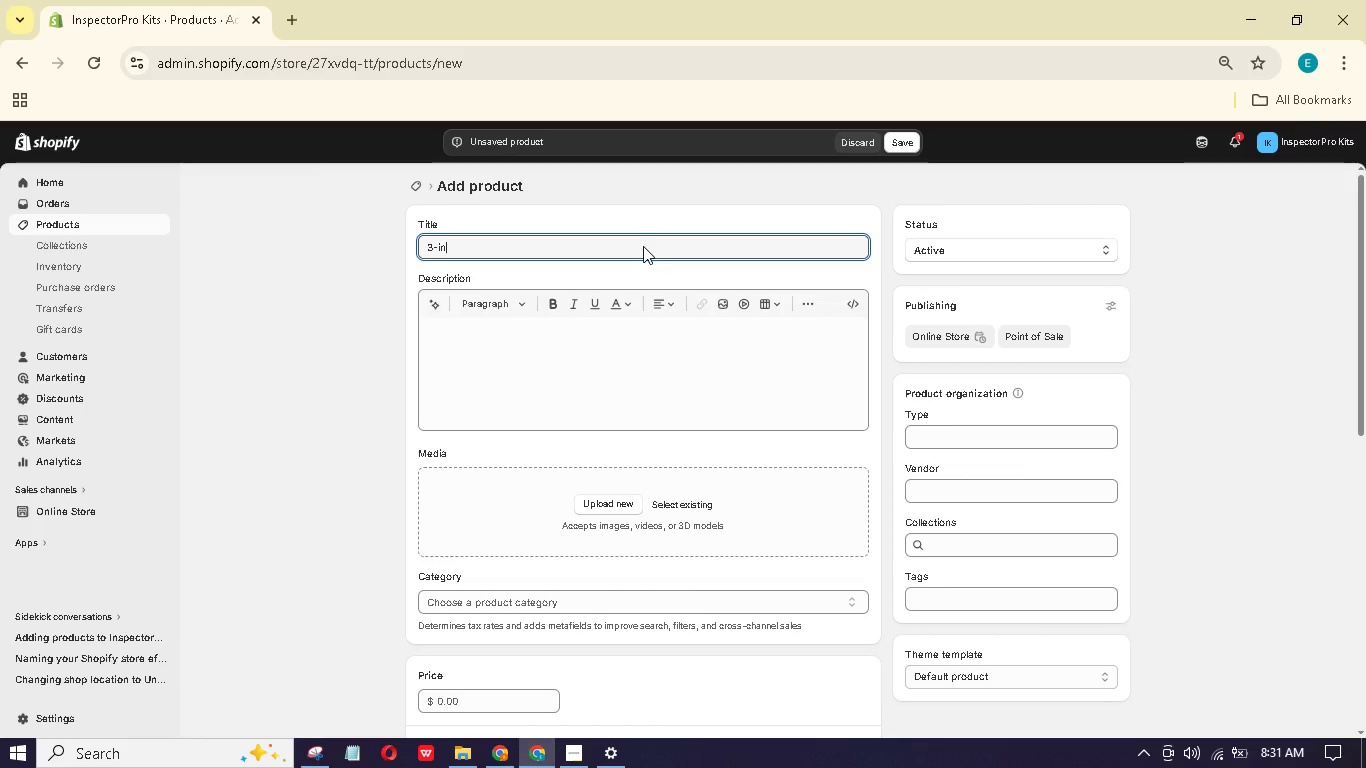 
key(Minus)
 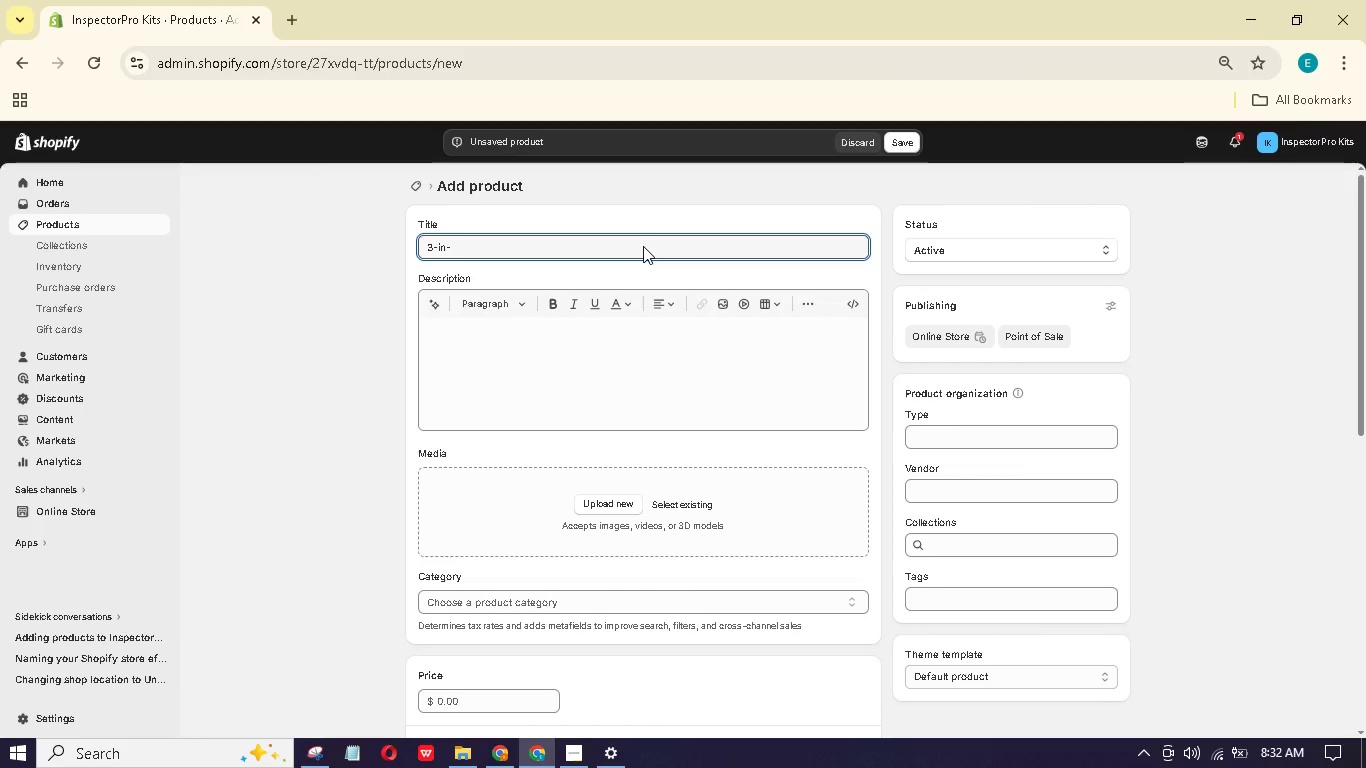 
type(1 Temperture nd Humidiy Meter)
 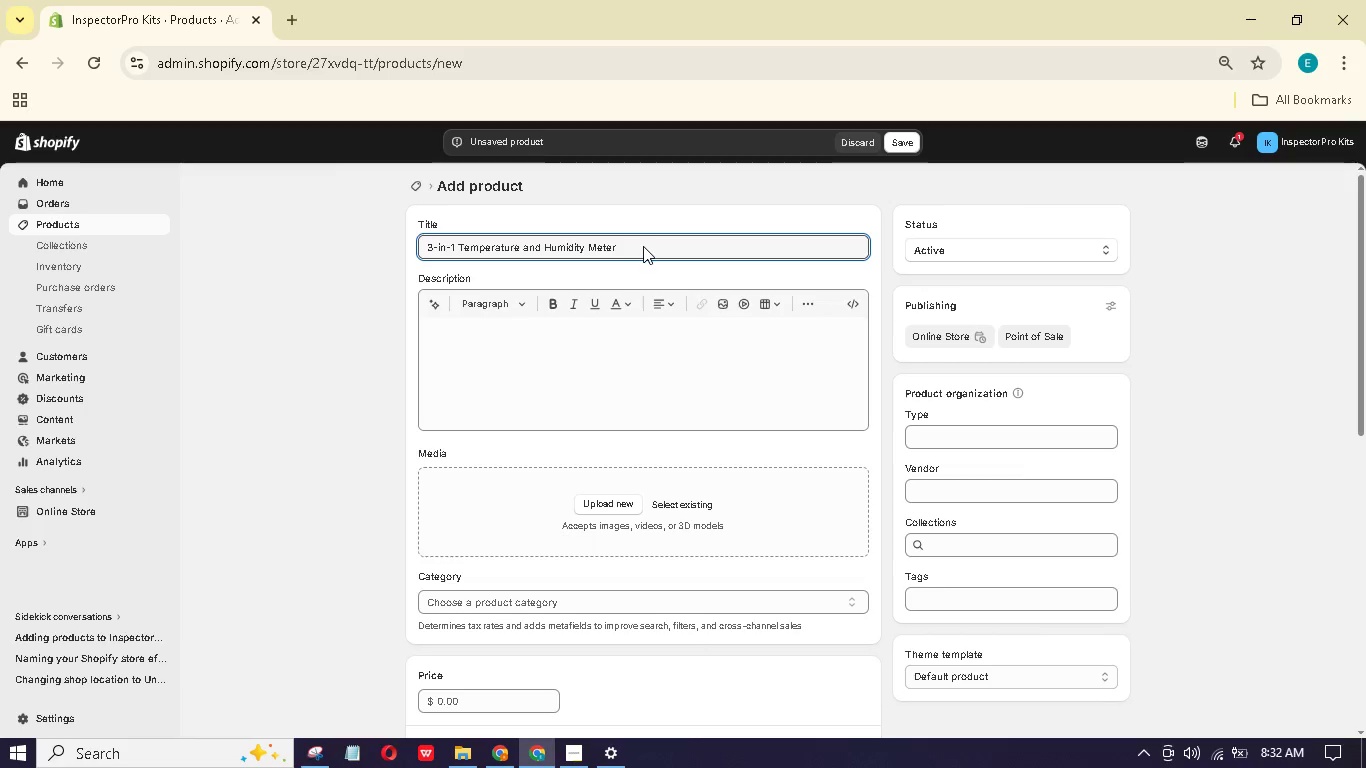 
 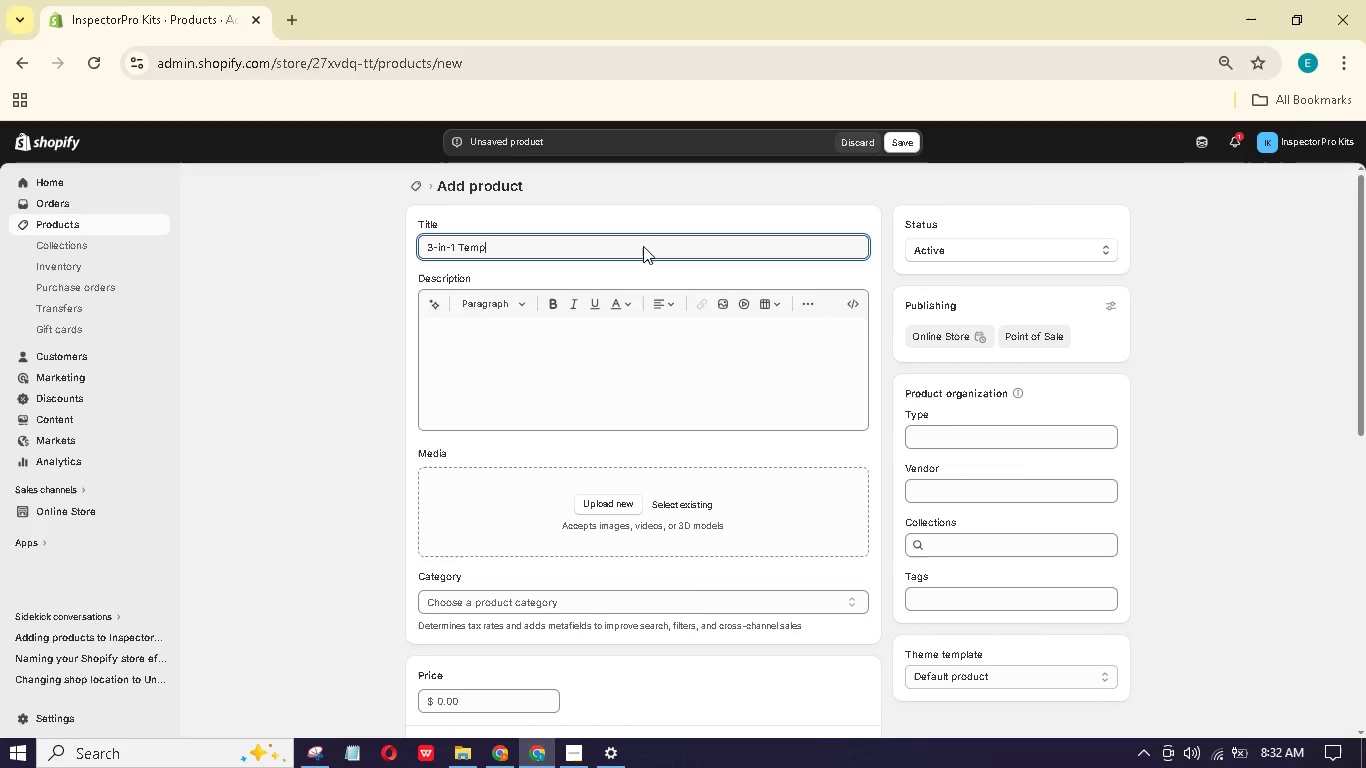 
hold_key(key=A, duration=0.36)
 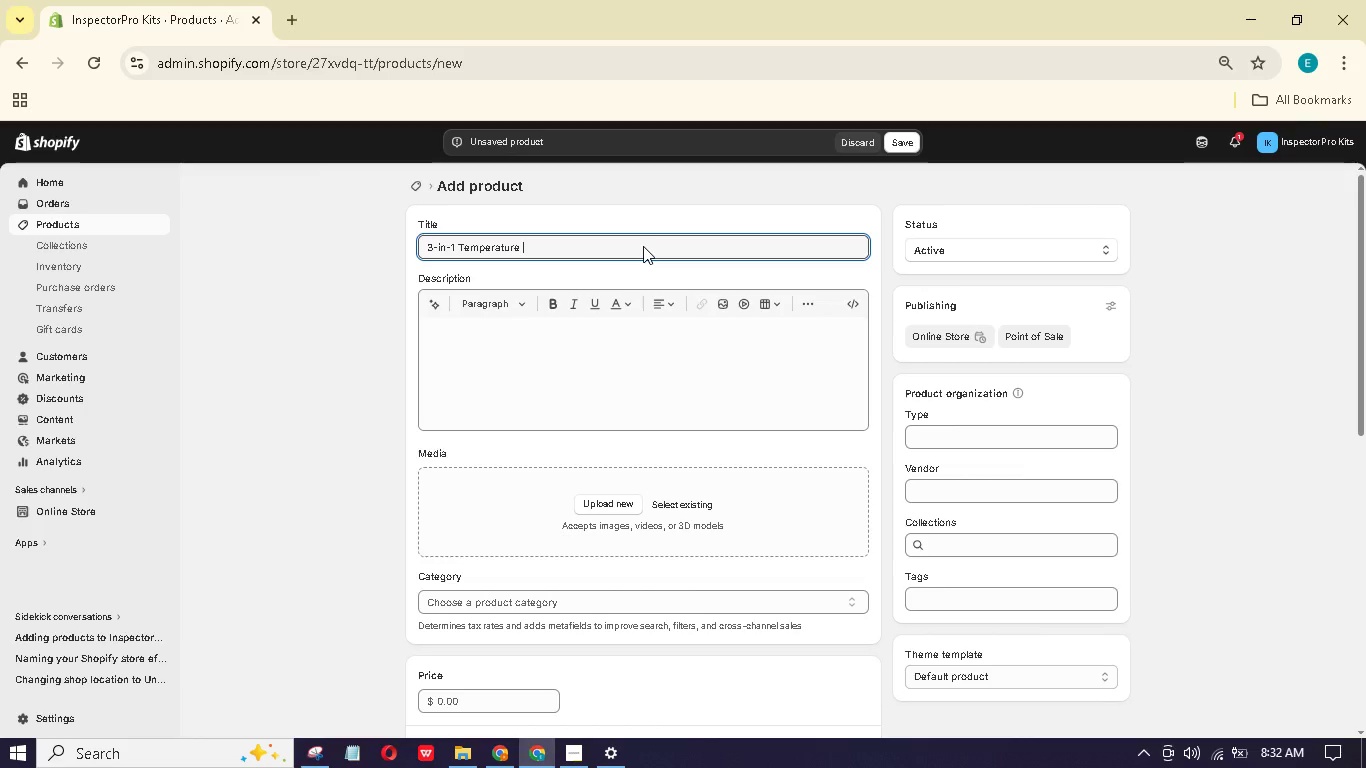 
hold_key(key=A, duration=0.34)
 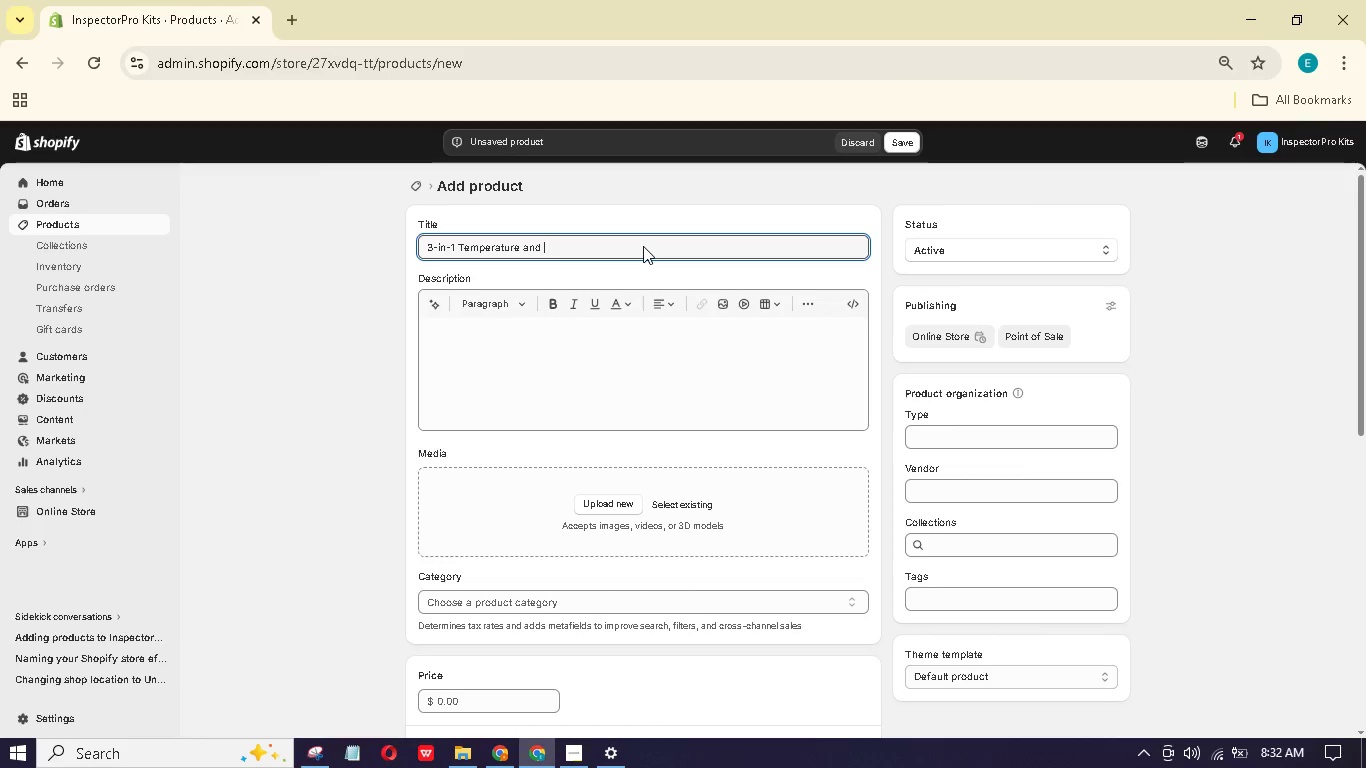 
left_click([976, 602])
 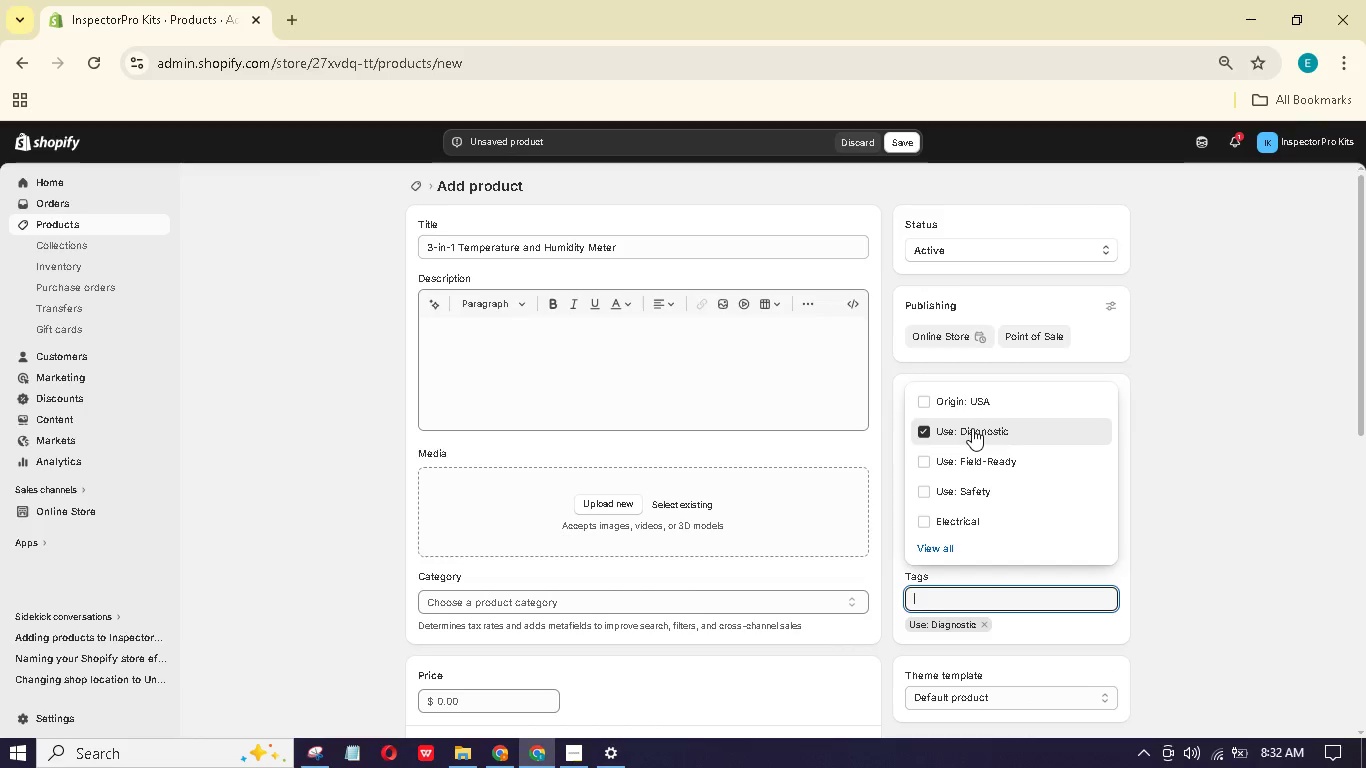 
wait(5.64)
 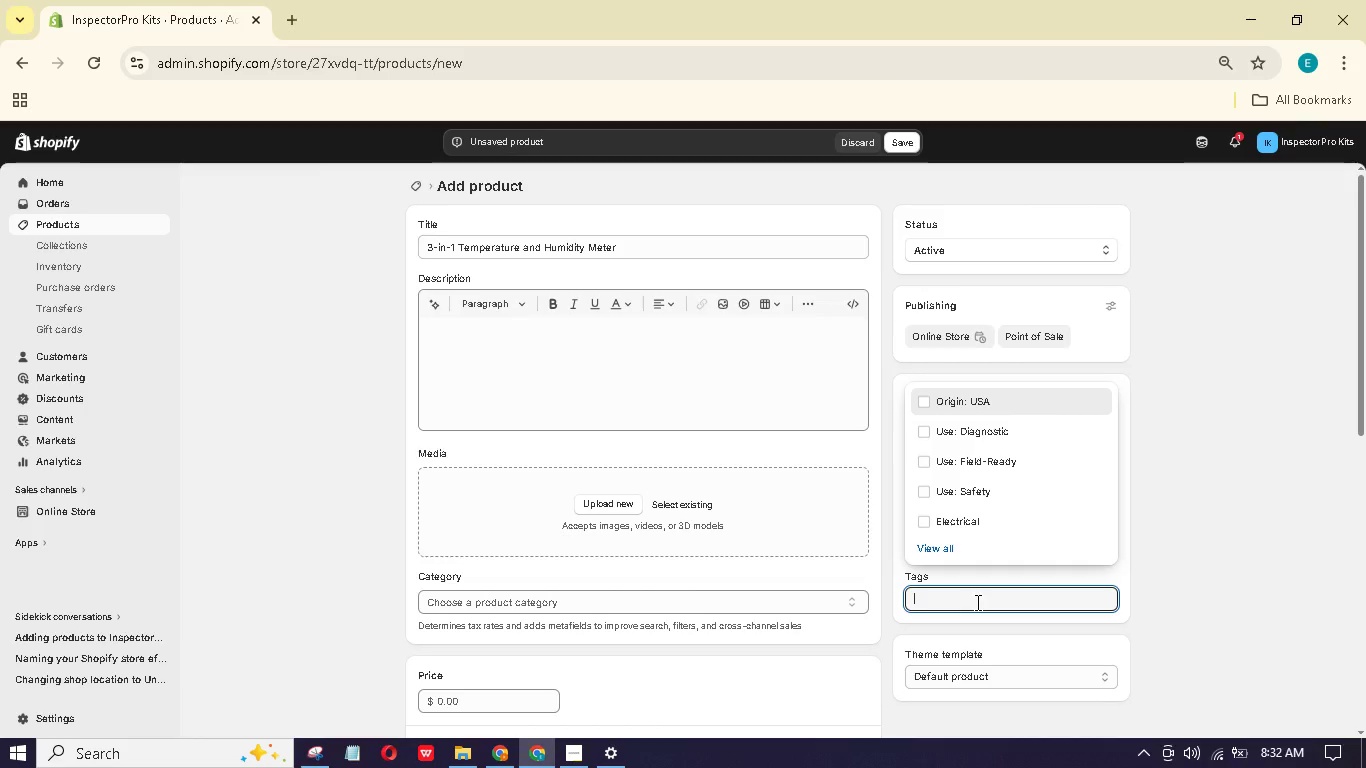 
left_click([976, 391])
 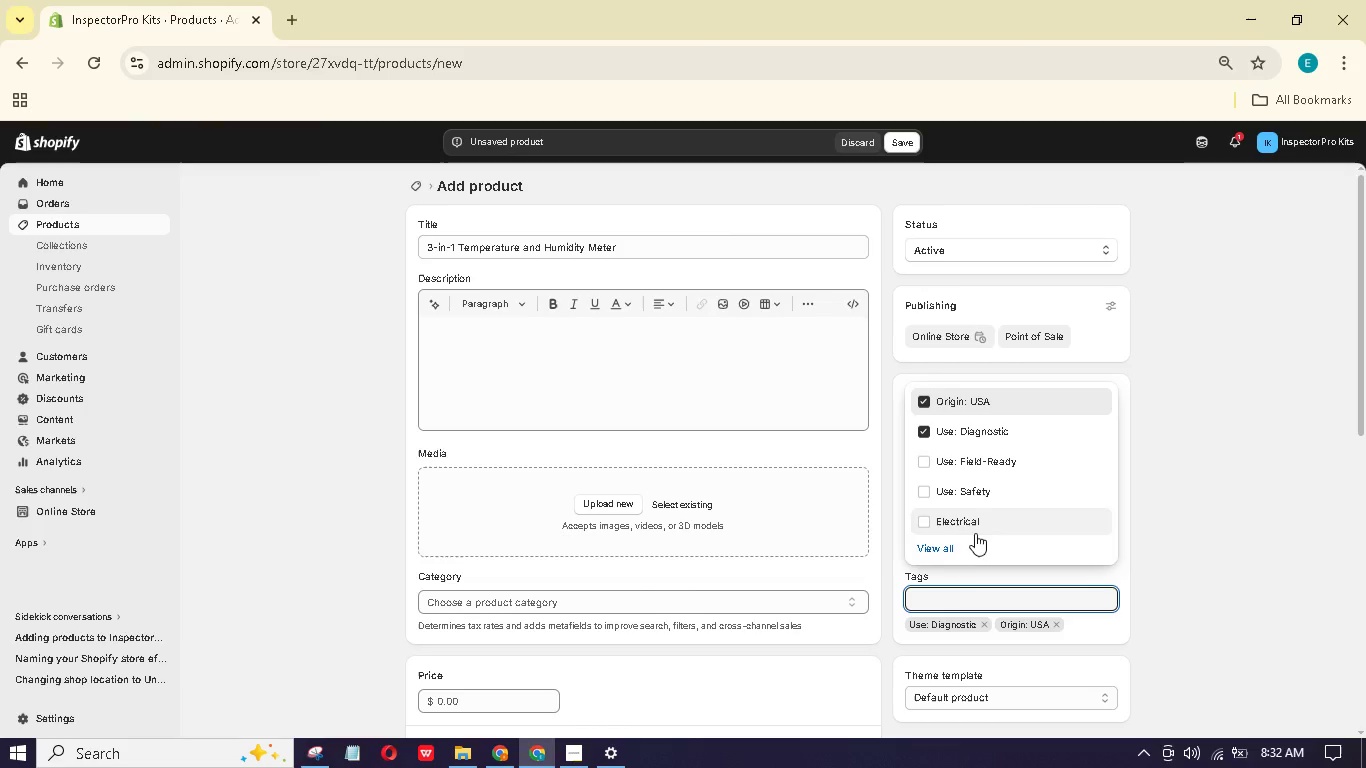 
left_click([974, 553])
 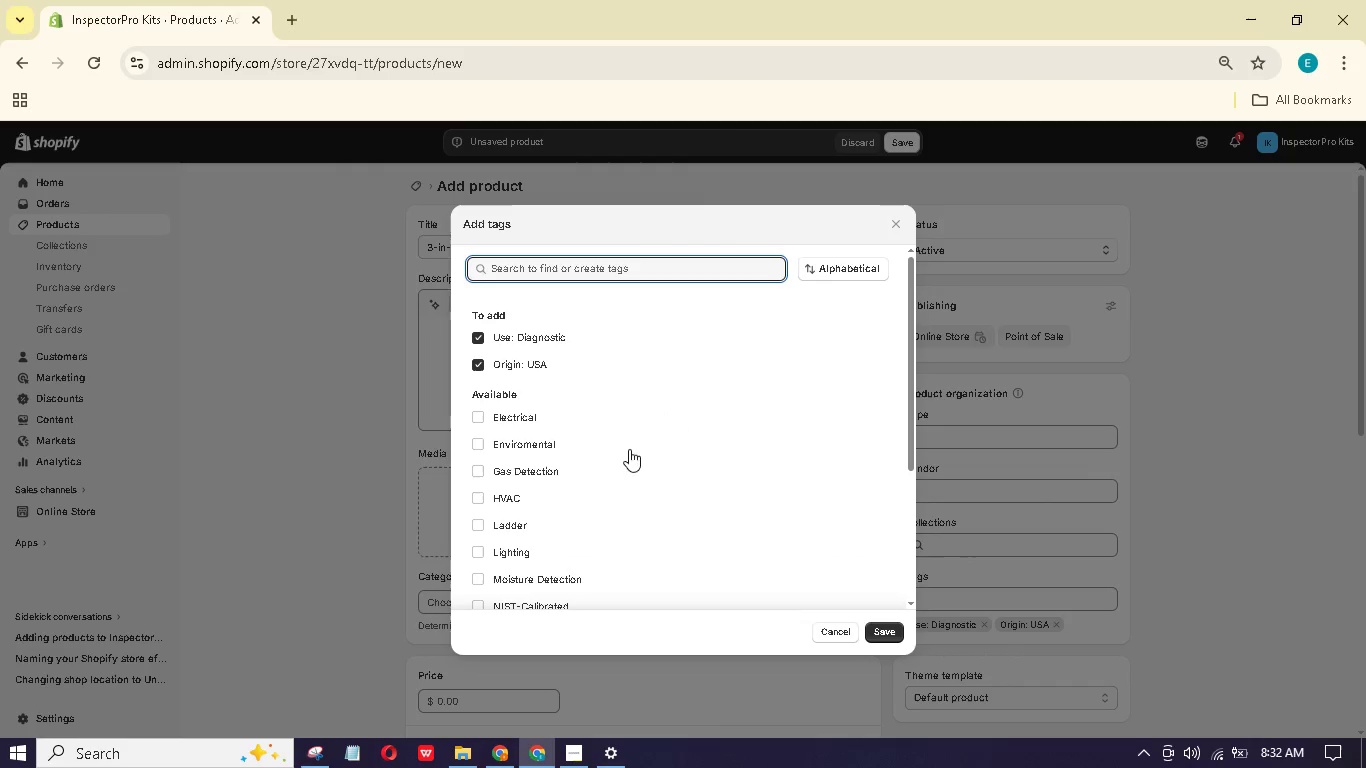 
left_click([604, 435])
 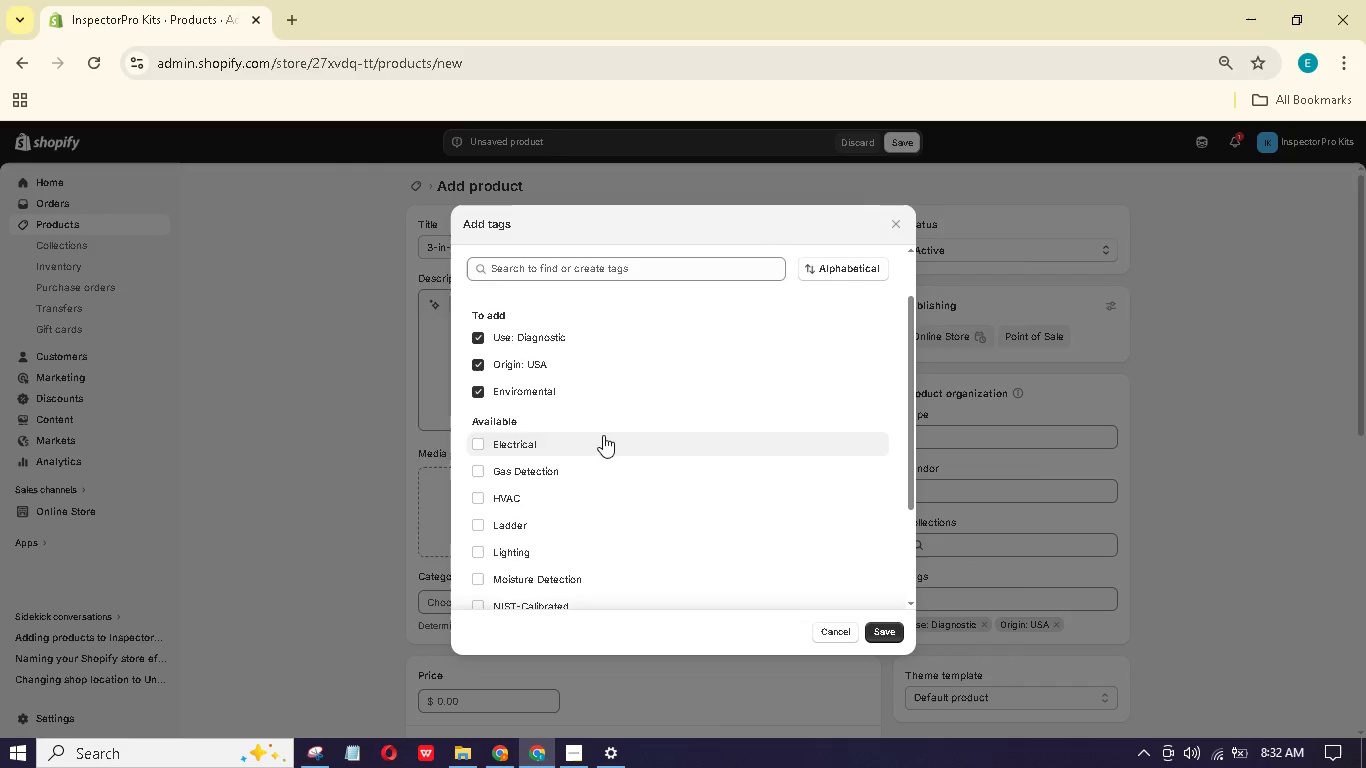 
scroll: coordinate [603, 436], scroll_direction: down, amount: 6.0
 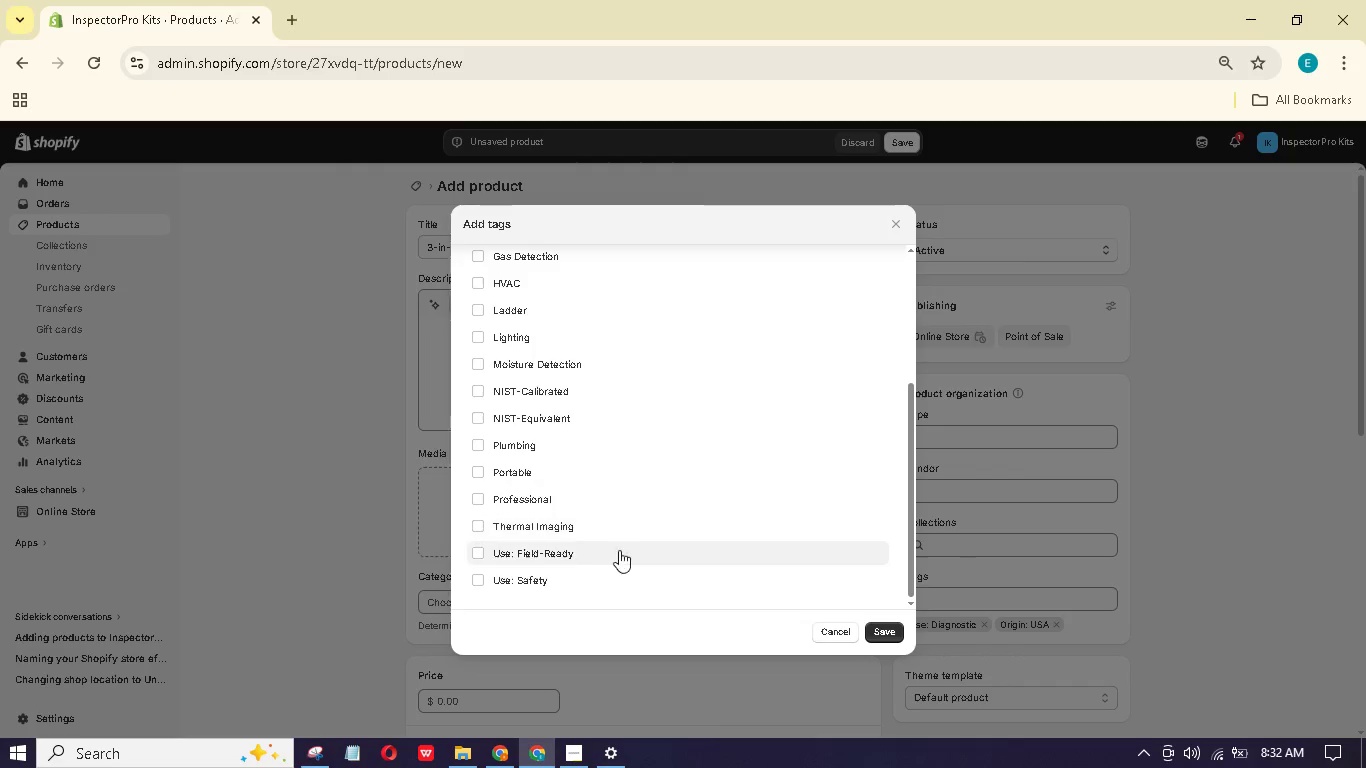 
left_click([616, 561])
 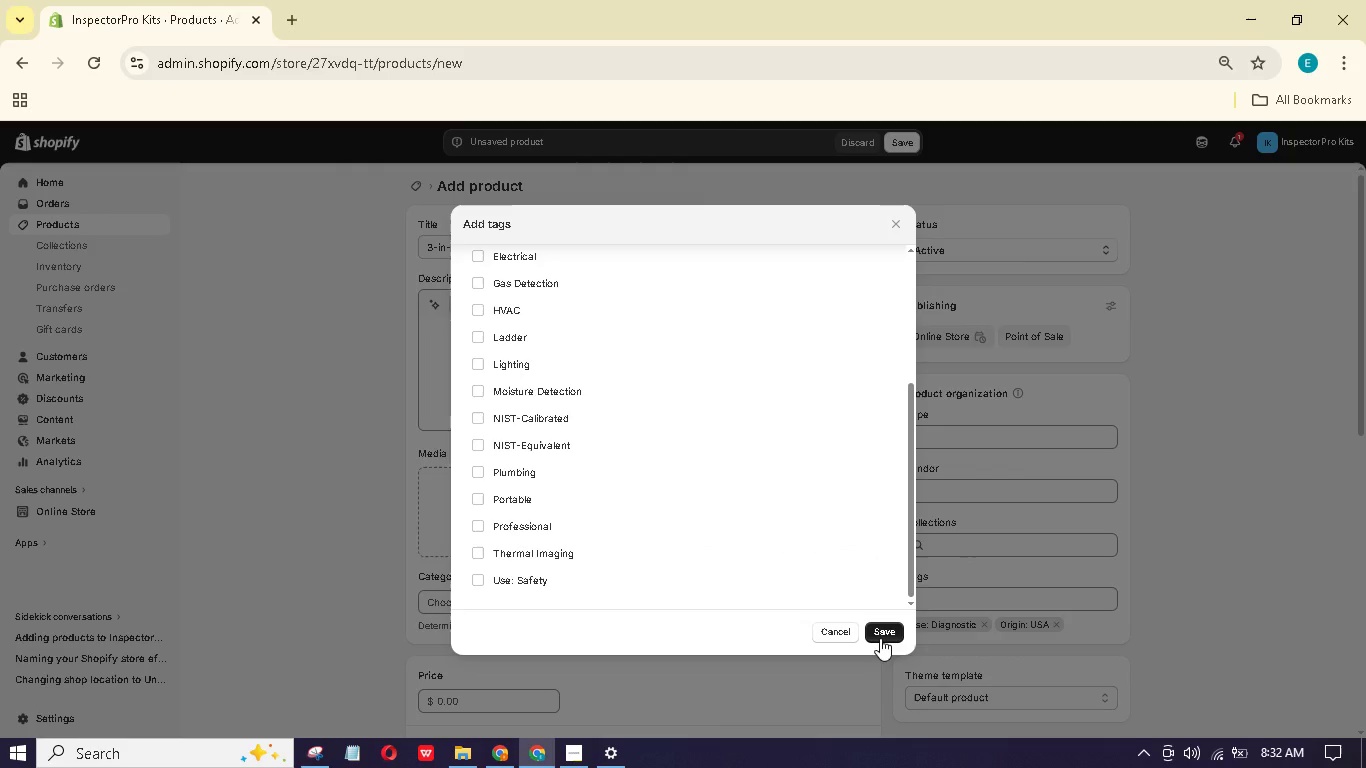 
left_click([880, 638])
 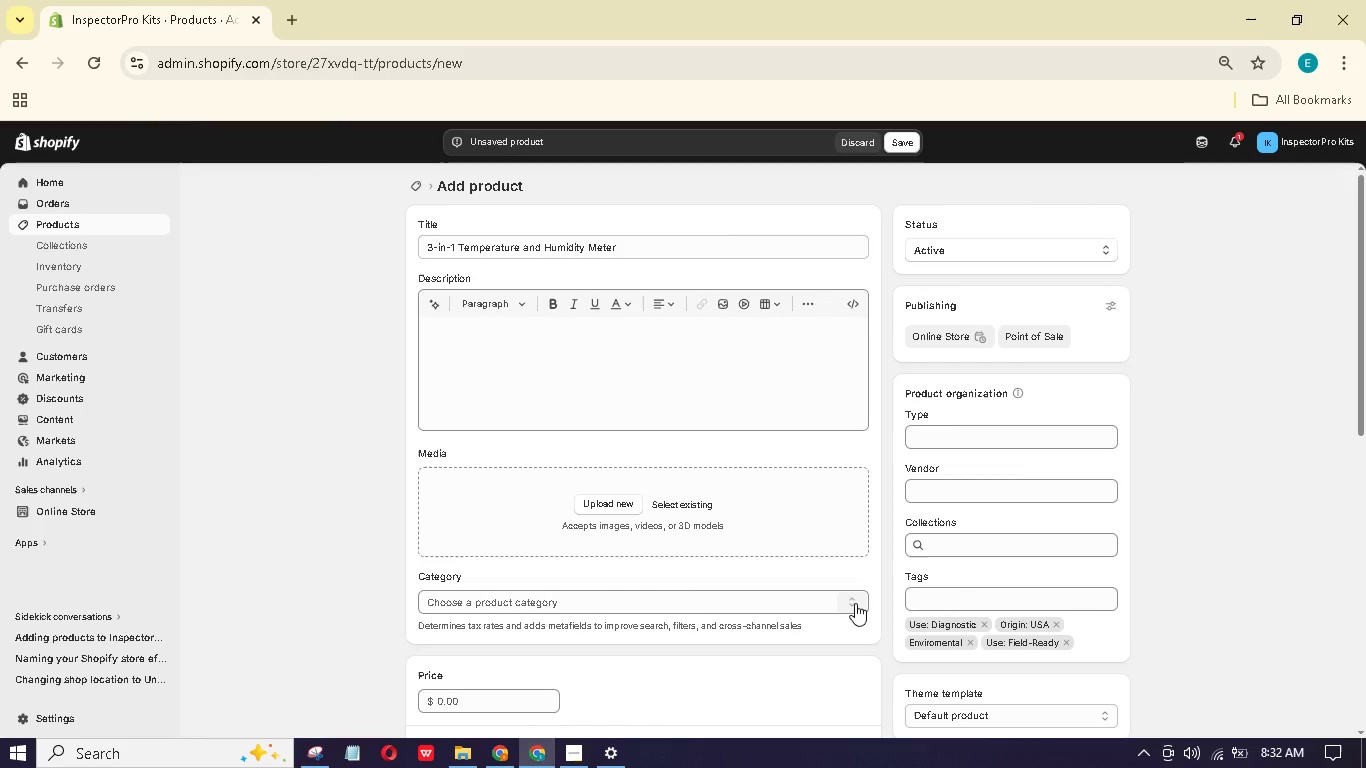 
wait(7.05)
 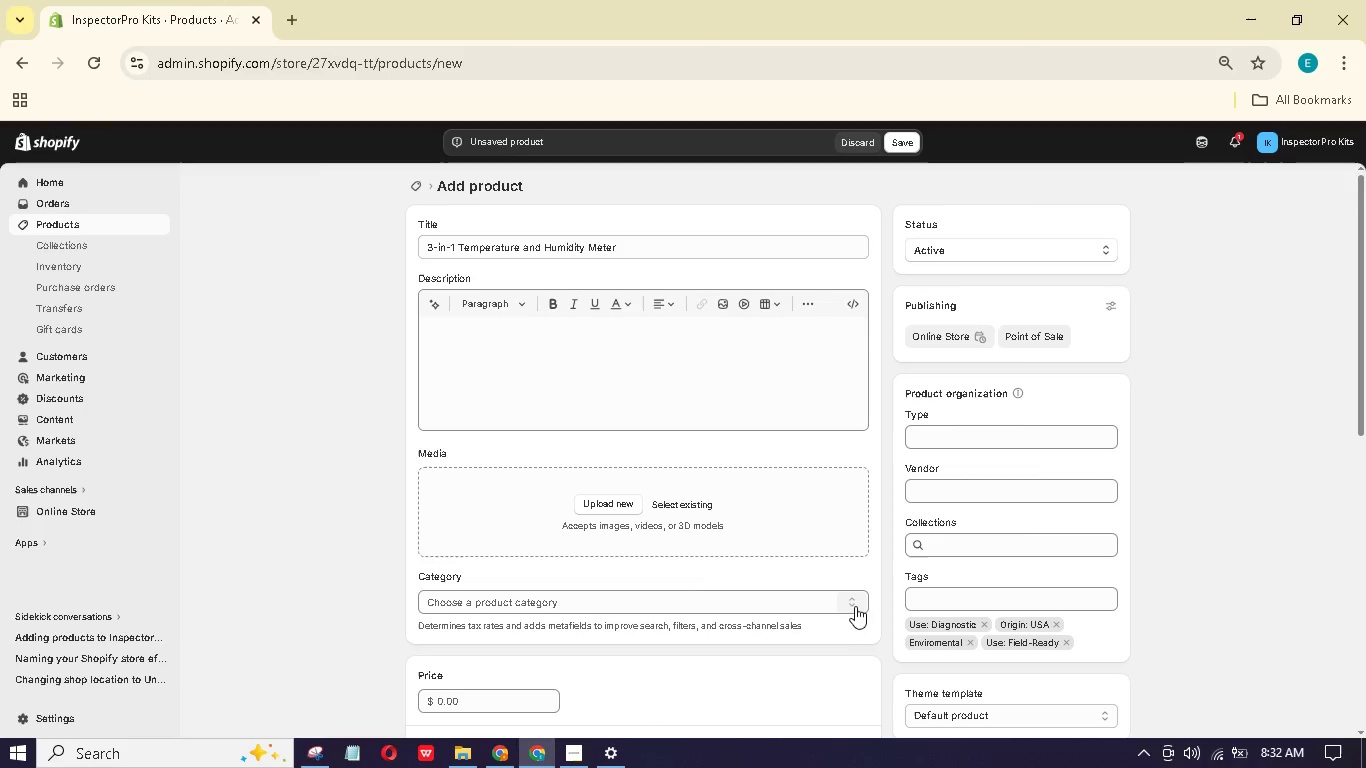 
left_click([631, 503])
 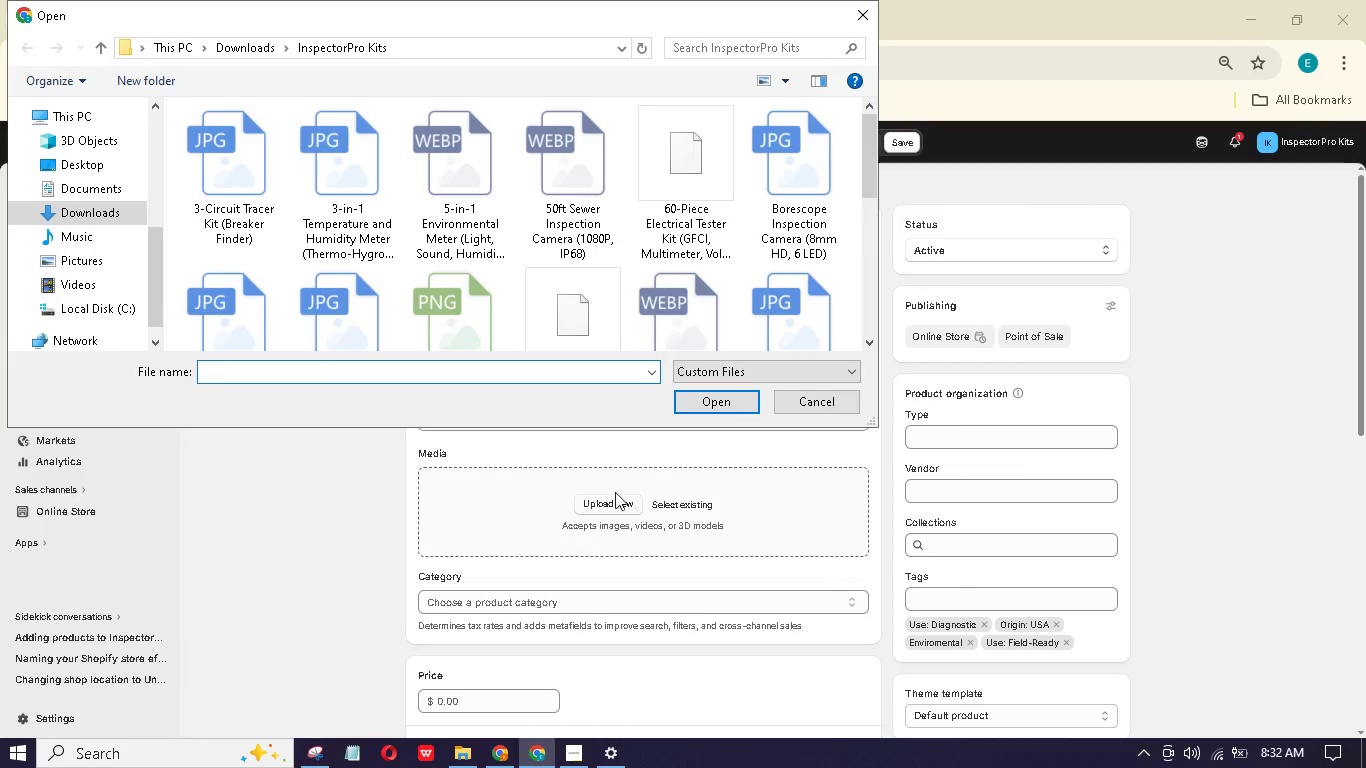 
scroll: coordinate [481, 314], scroll_direction: down, amount: 4.0
 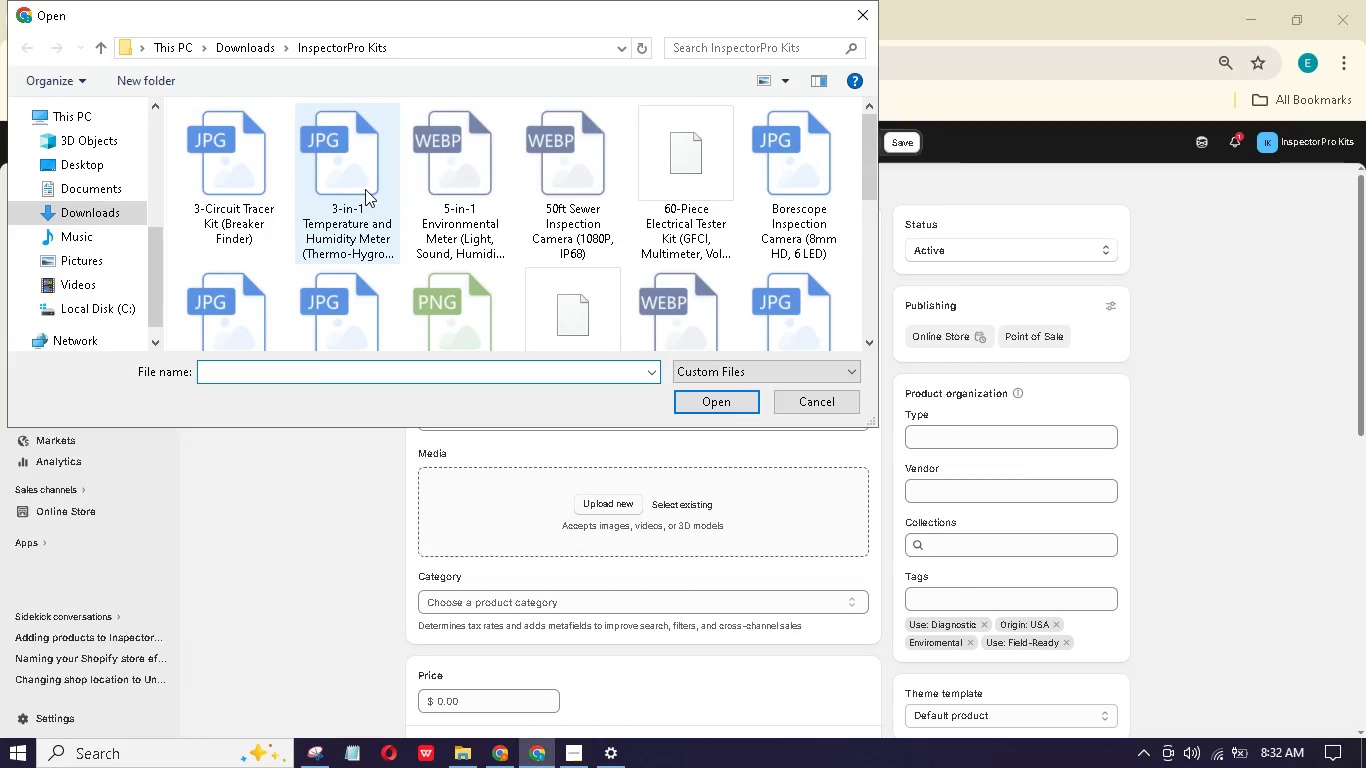 
left_click([365, 189])
 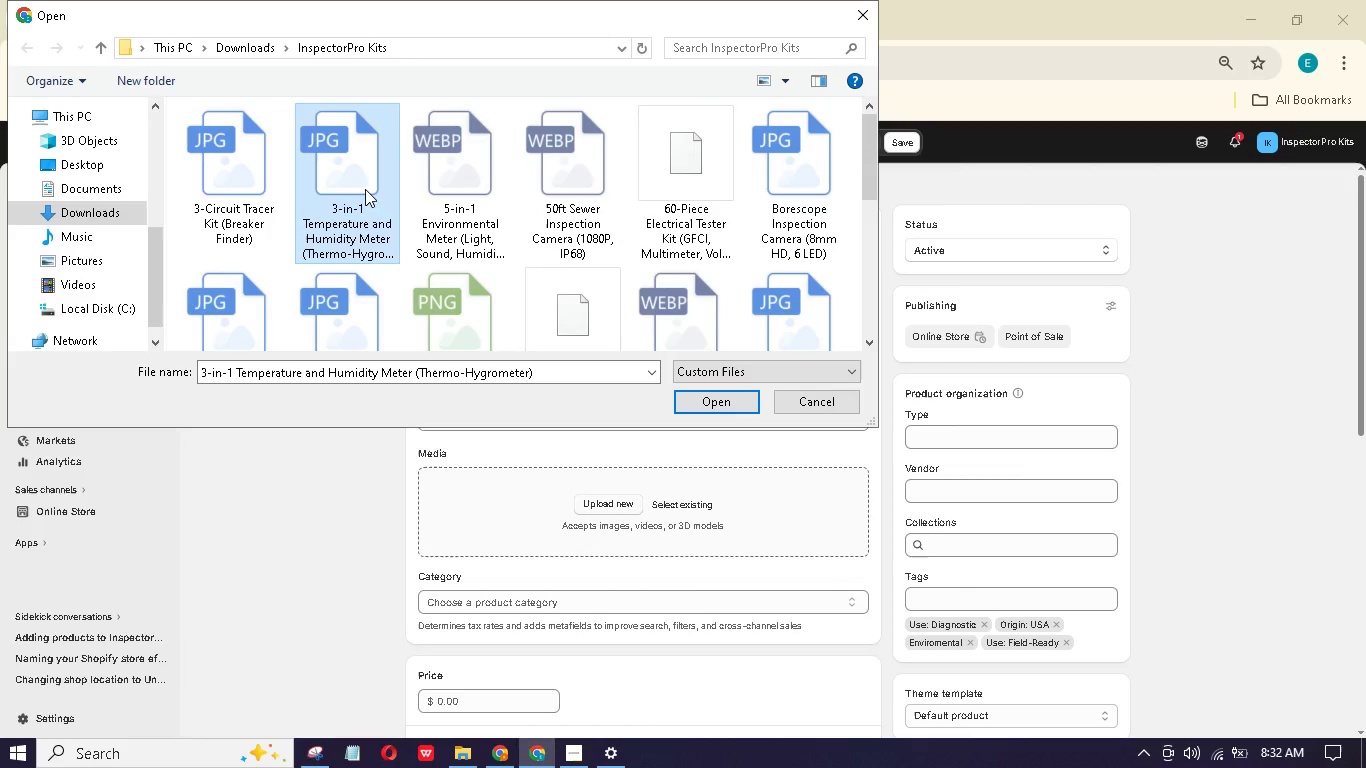 
double_click([365, 189])
 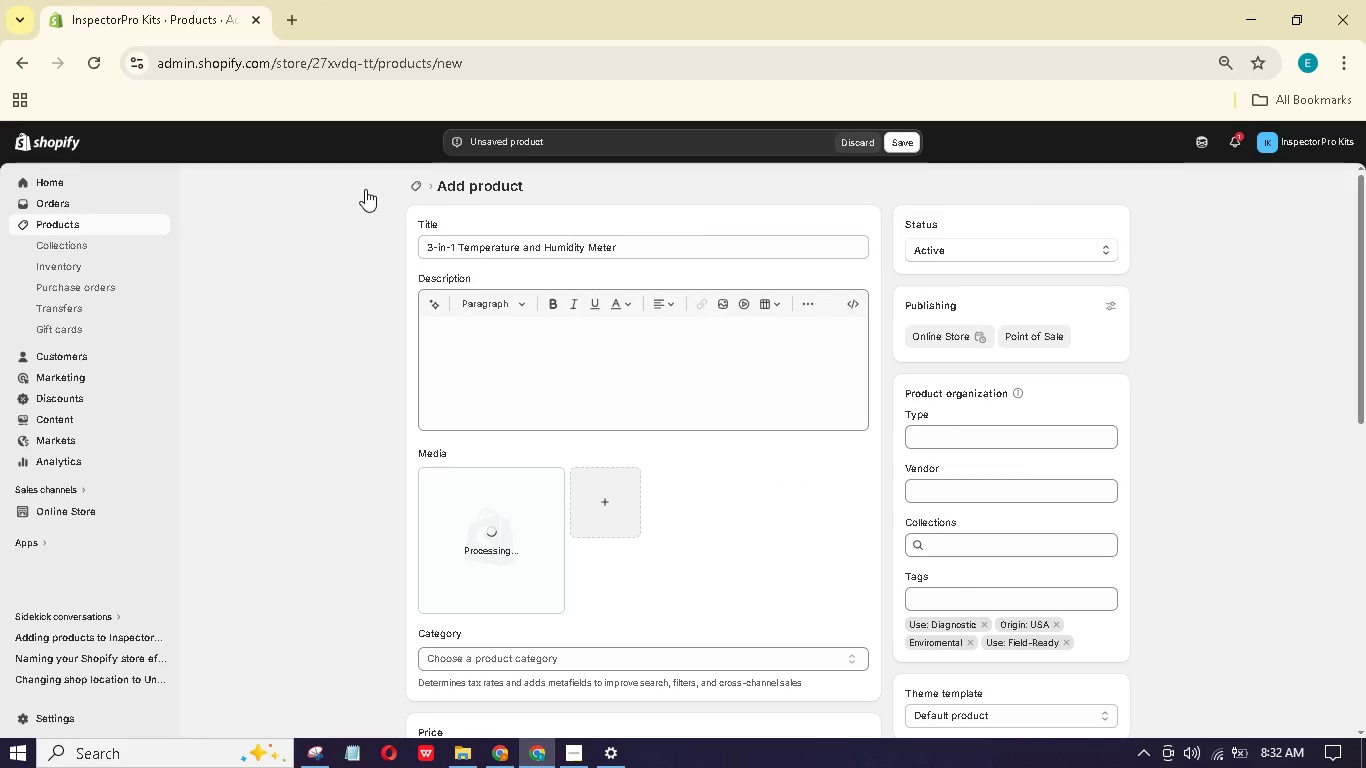 
wait(9.62)
 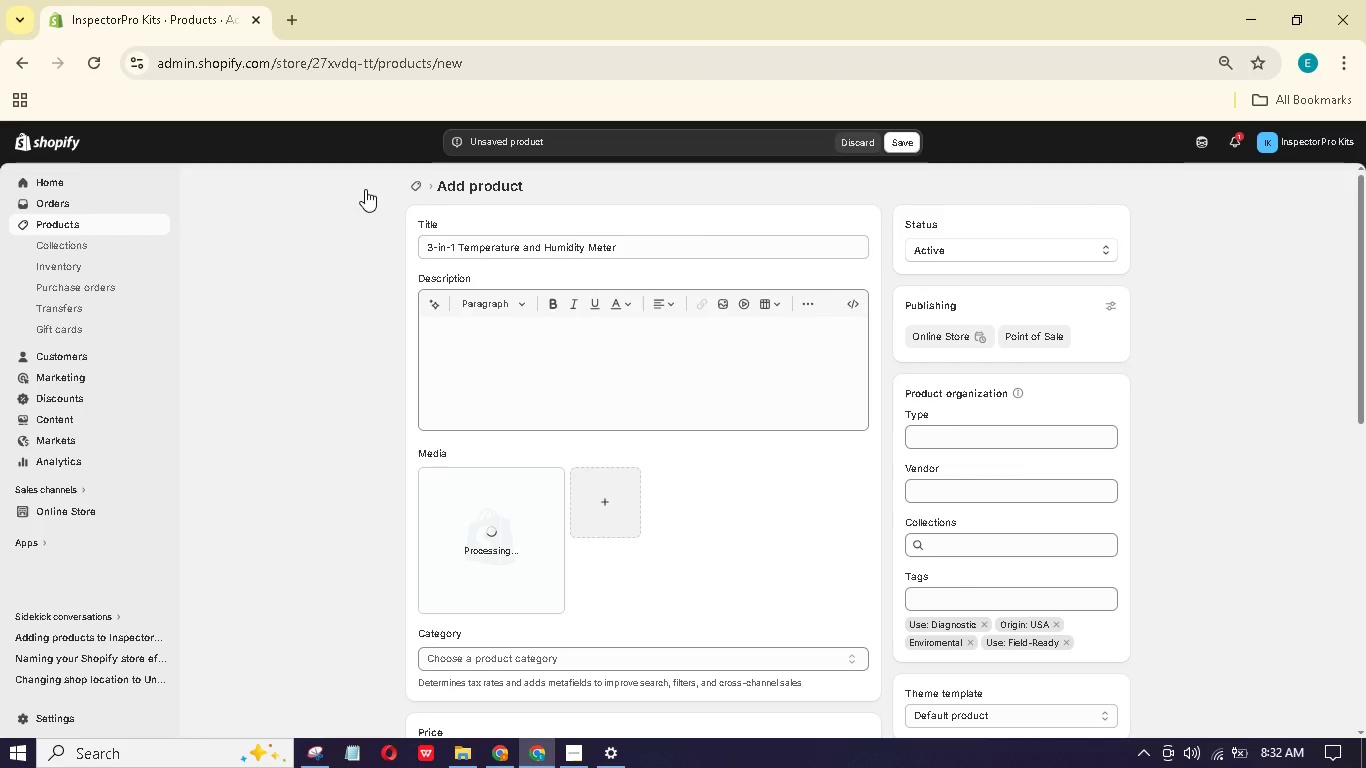 
scroll: coordinate [577, 427], scroll_direction: down, amount: 4.0
 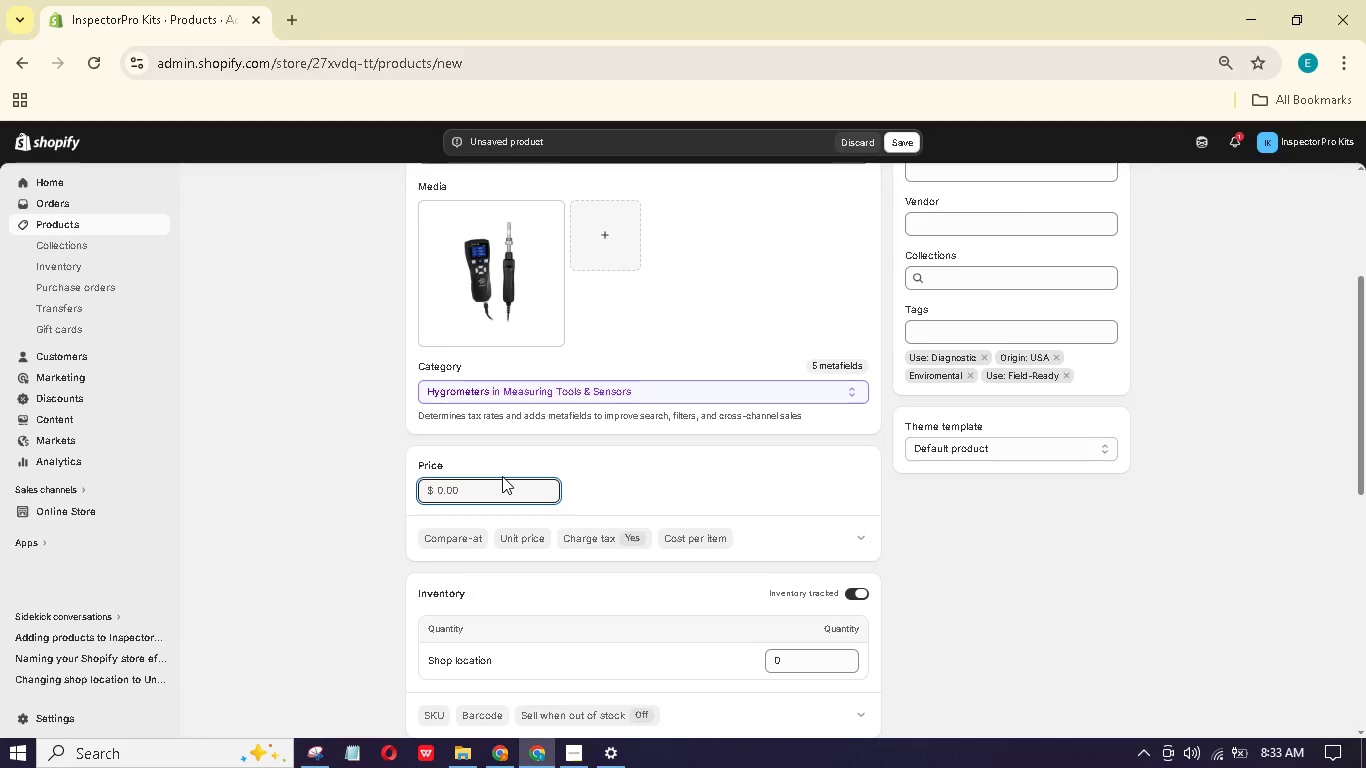 
key(Numpad3)
 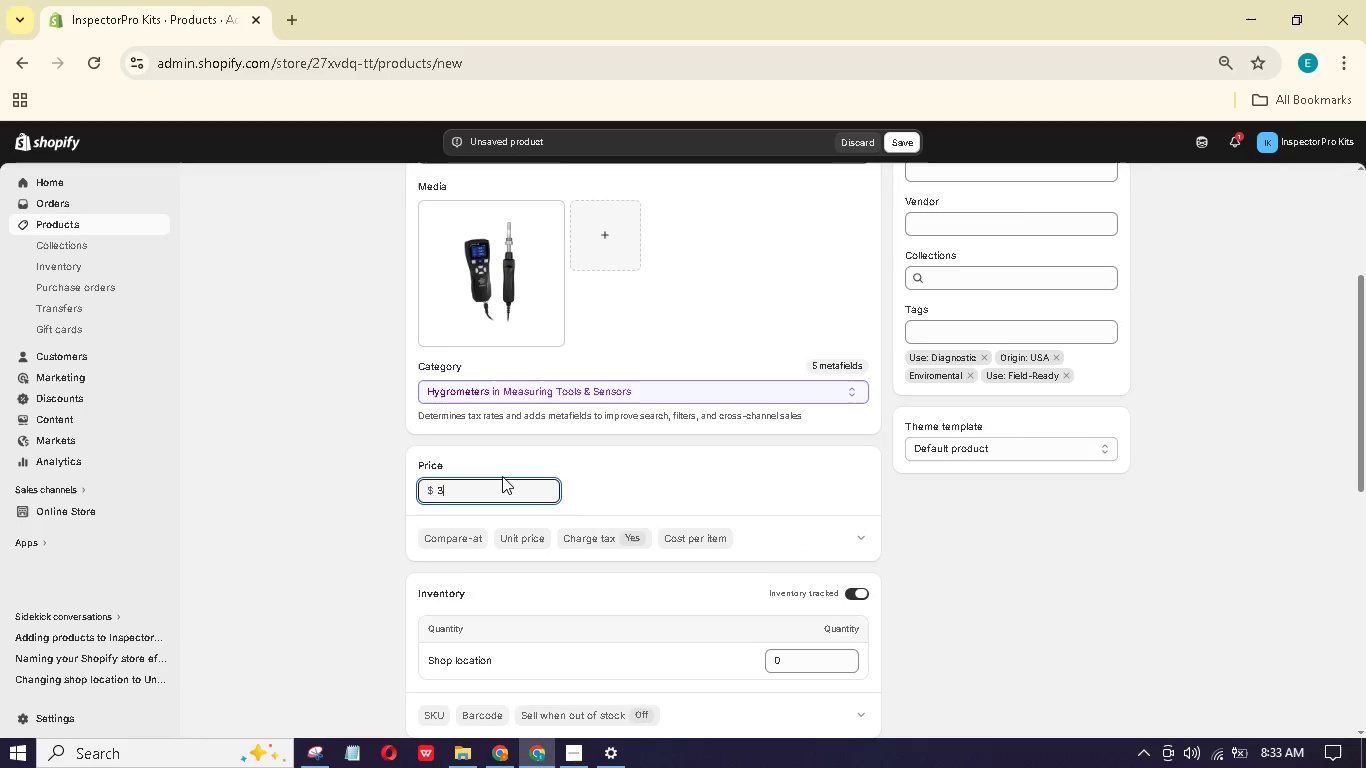 
key(Numpad9)
 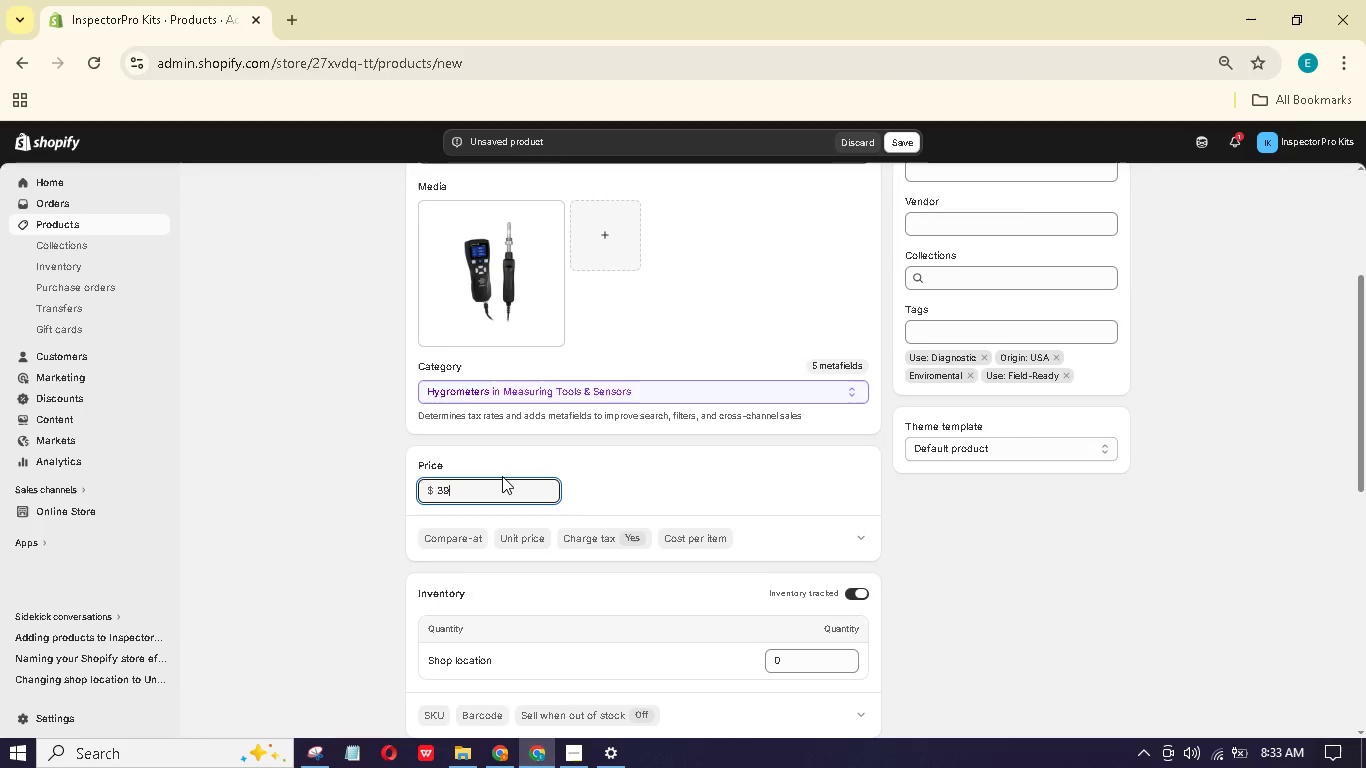 
key(NumpadDecimal)
 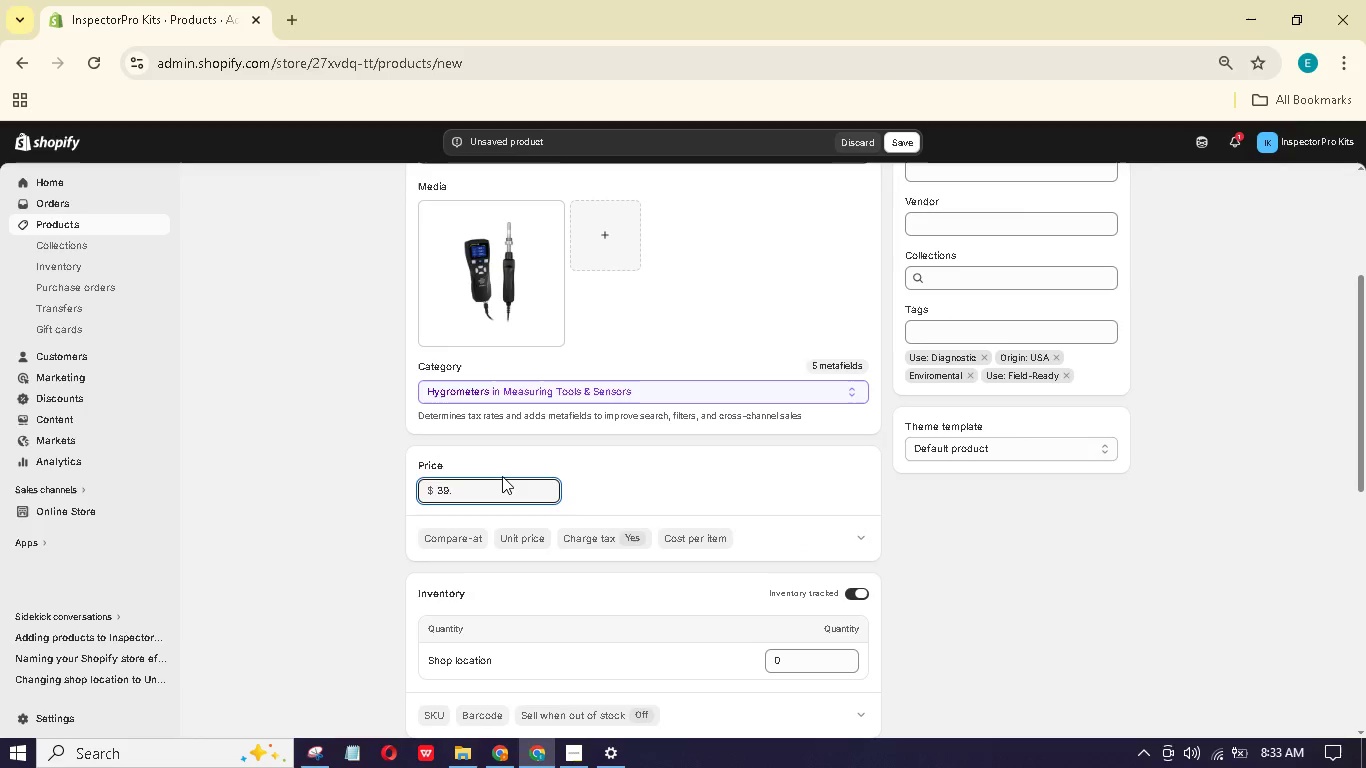 
key(Numpad9)
 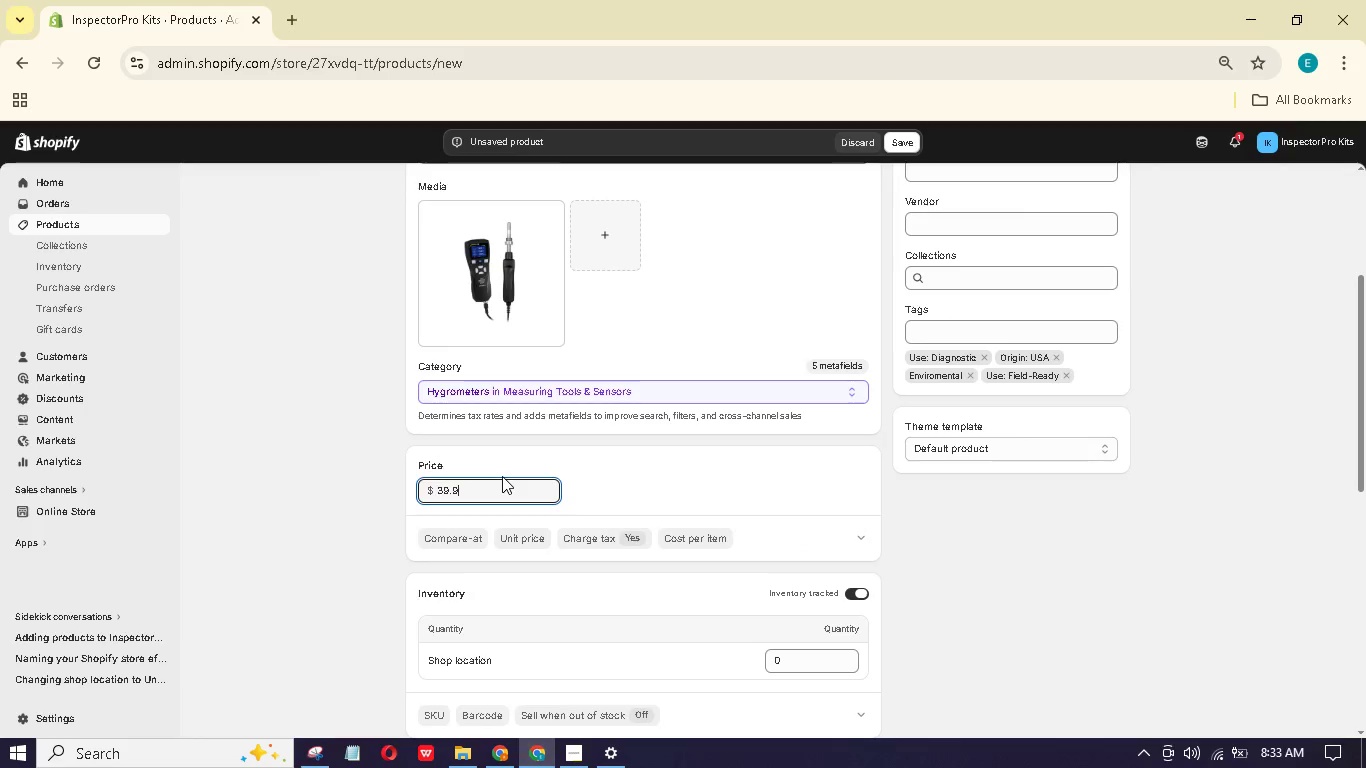 
key(Numpad9)
 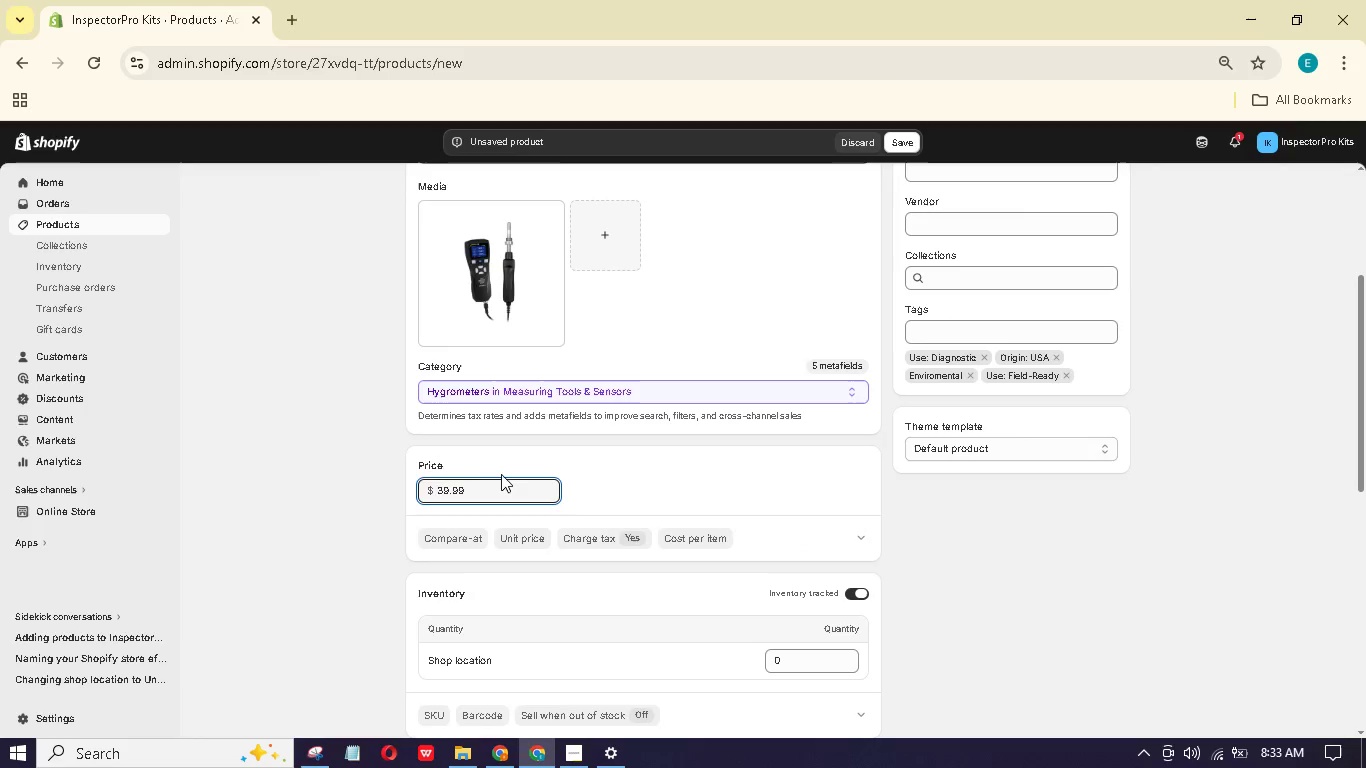 
scroll: coordinate [525, 489], scroll_direction: down, amount: 2.0
 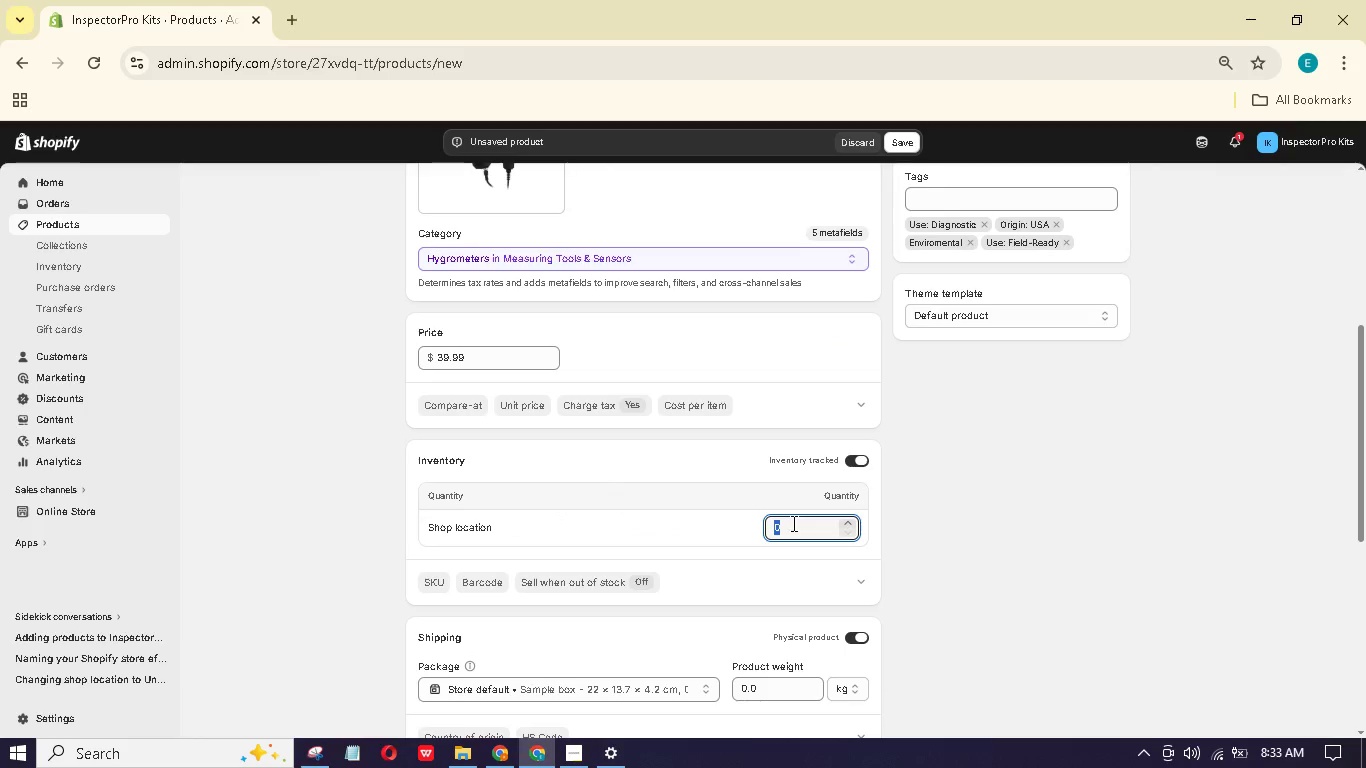 
key(Numpad1)
 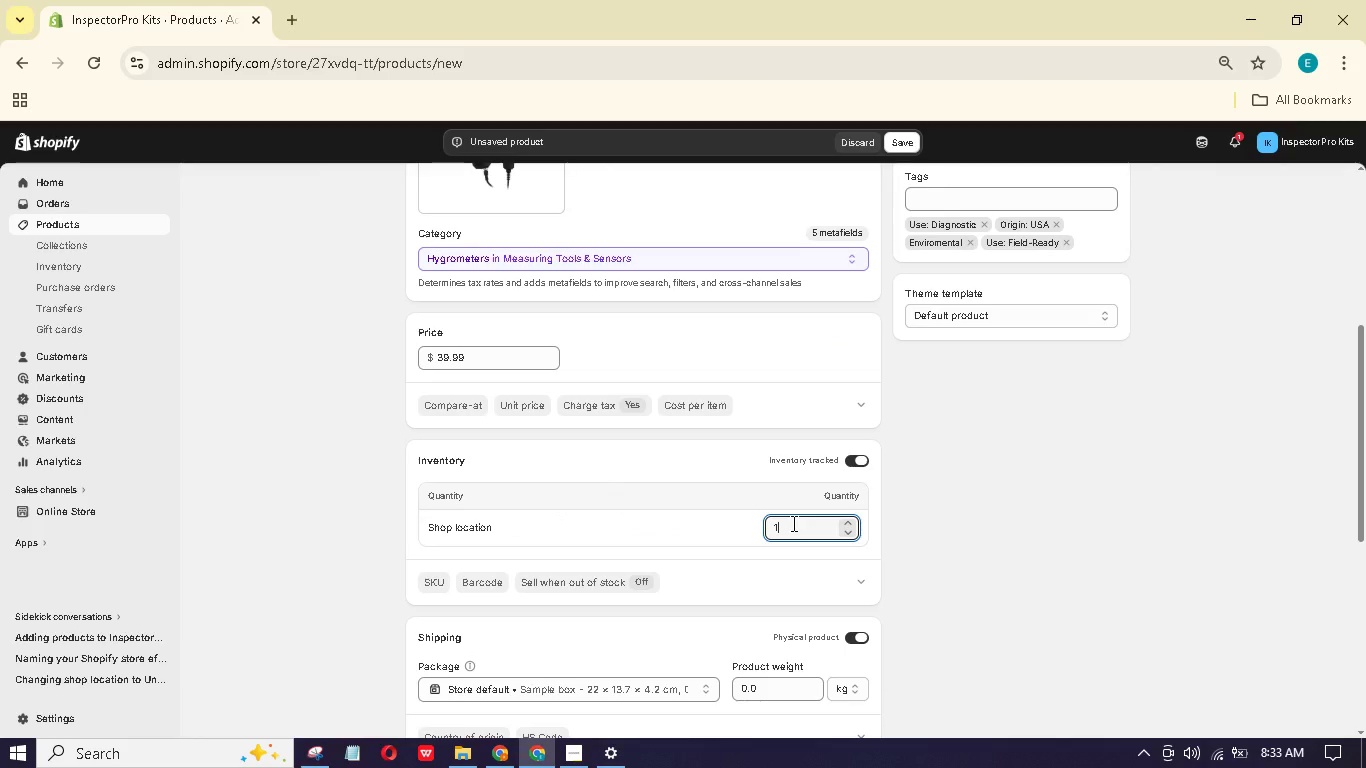 
key(Numpad0)
 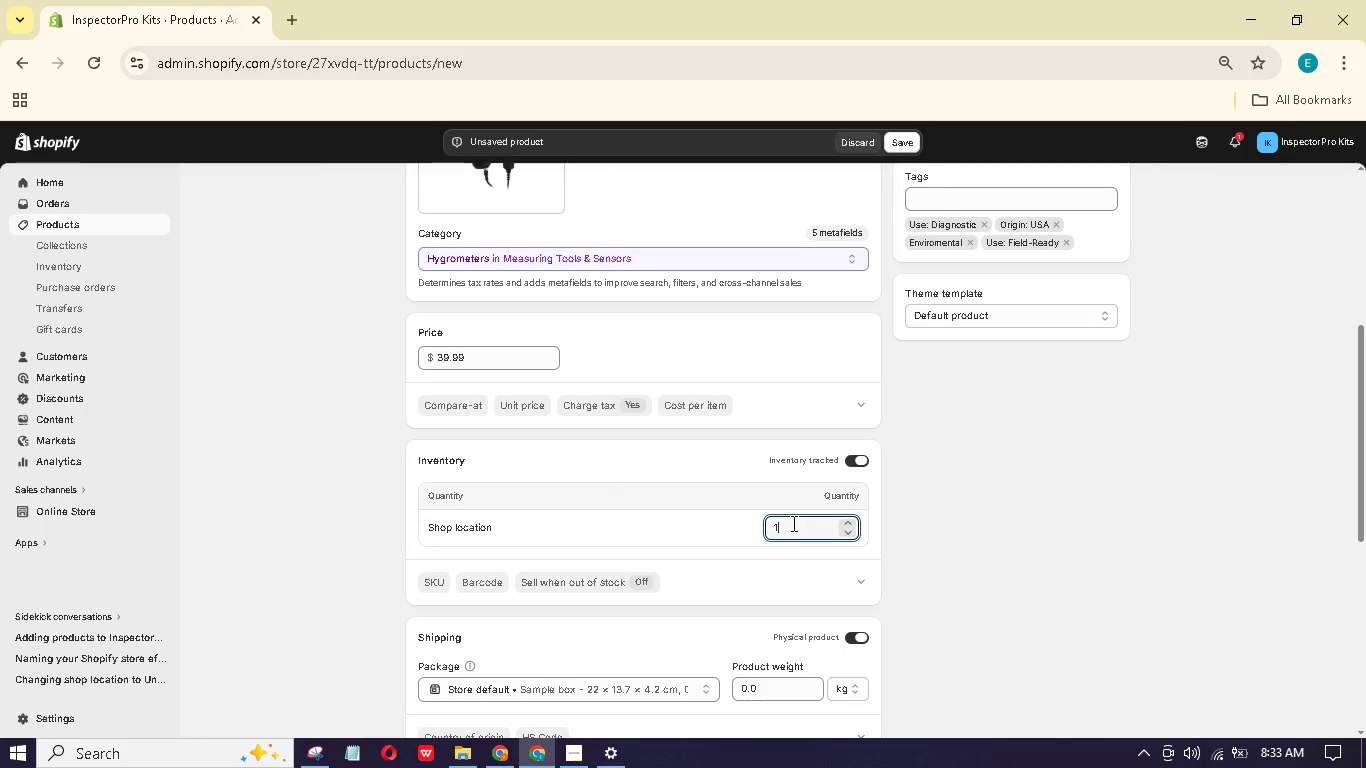 
key(Numpad0)
 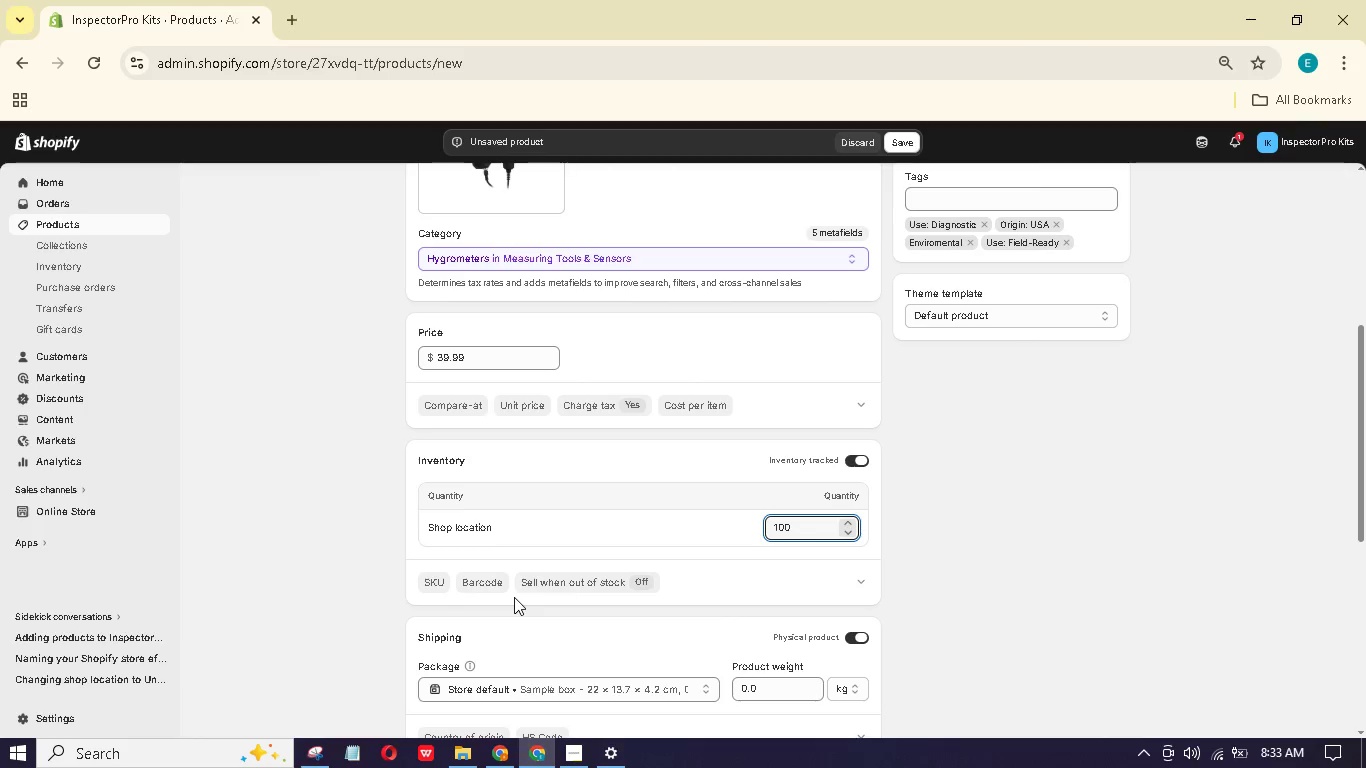 
left_click([436, 581])
 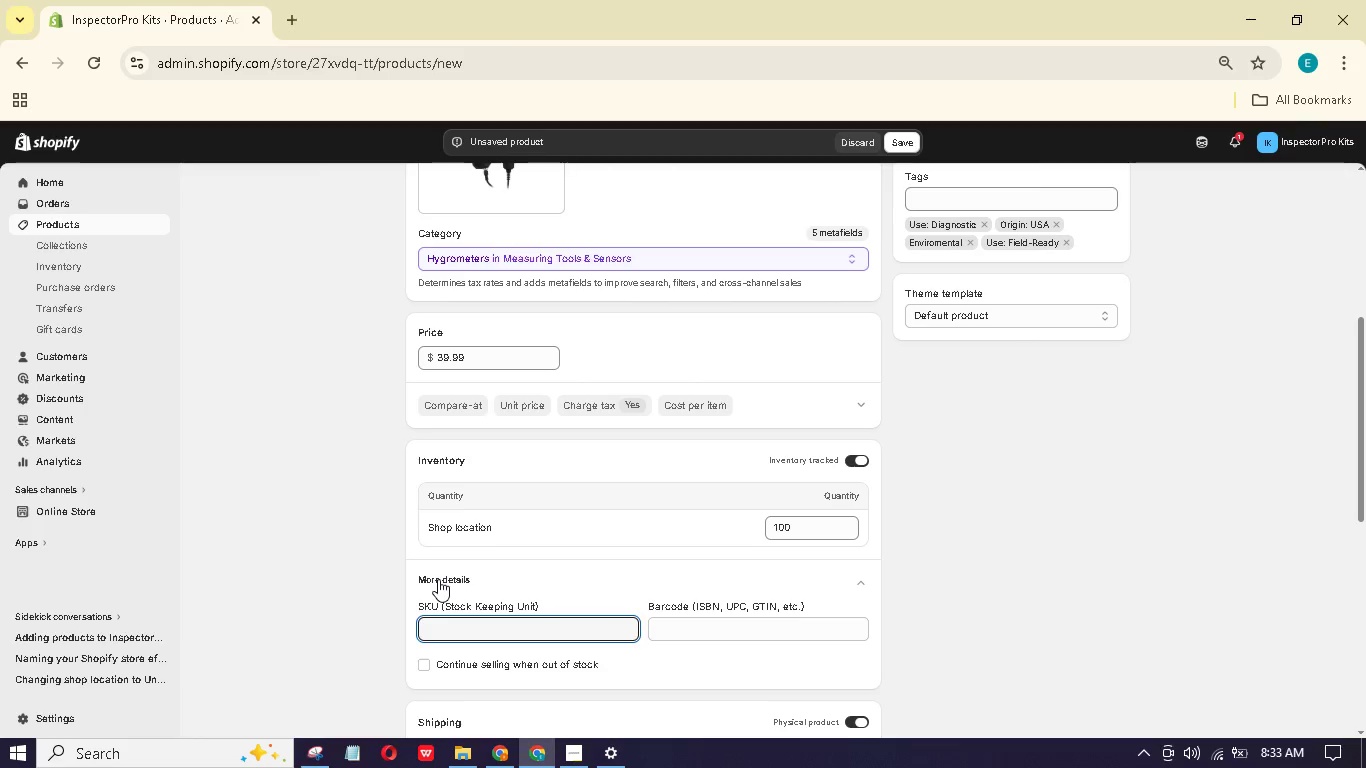 
hold_key(key=I, duration=0.42)
 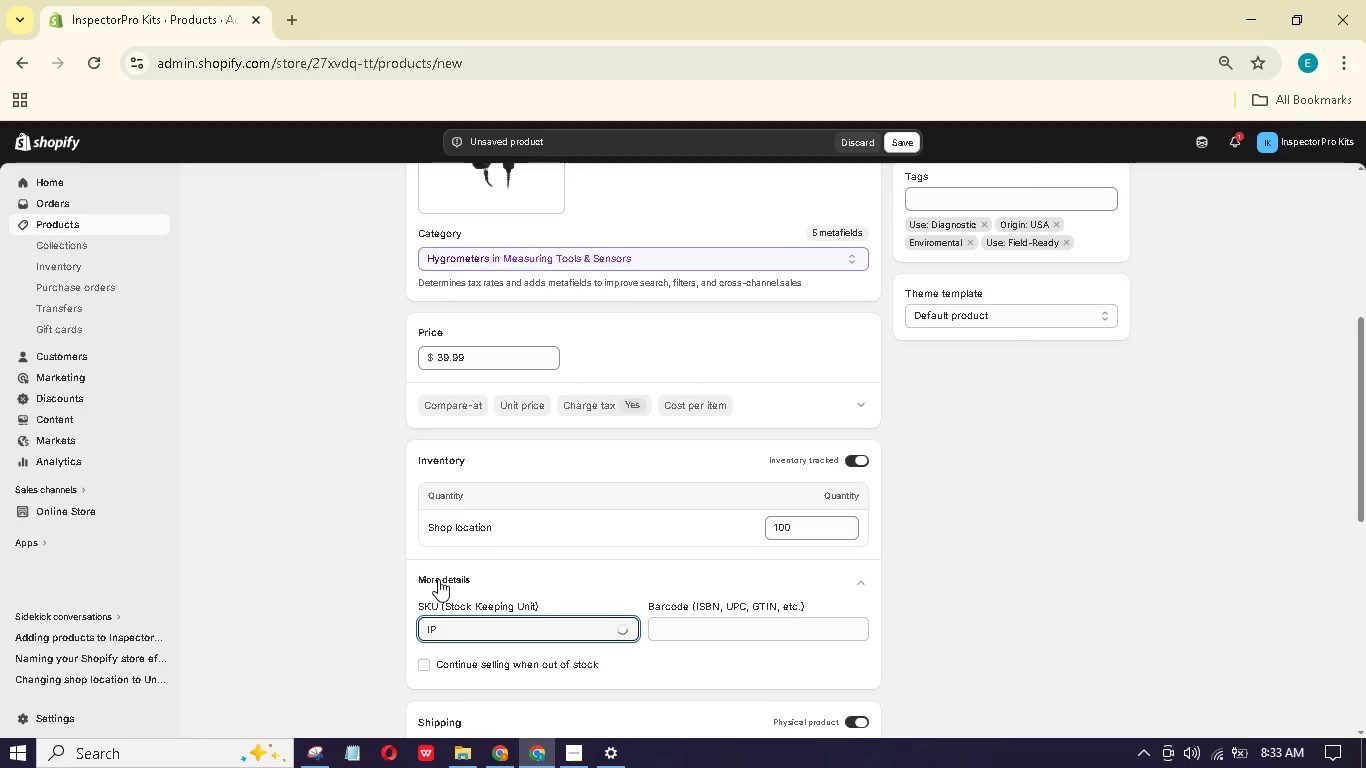 
type(P-H-01)
 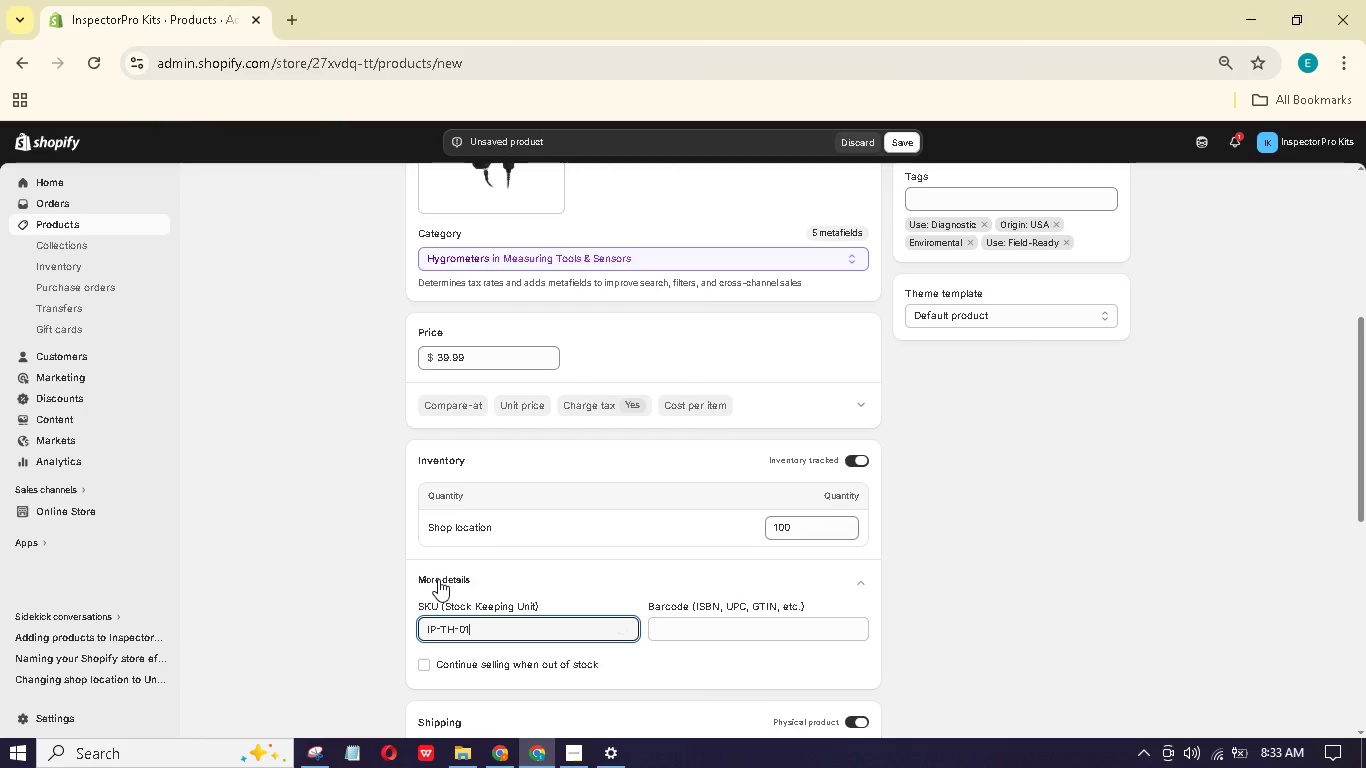 
hold_key(key=T, duration=0.38)
 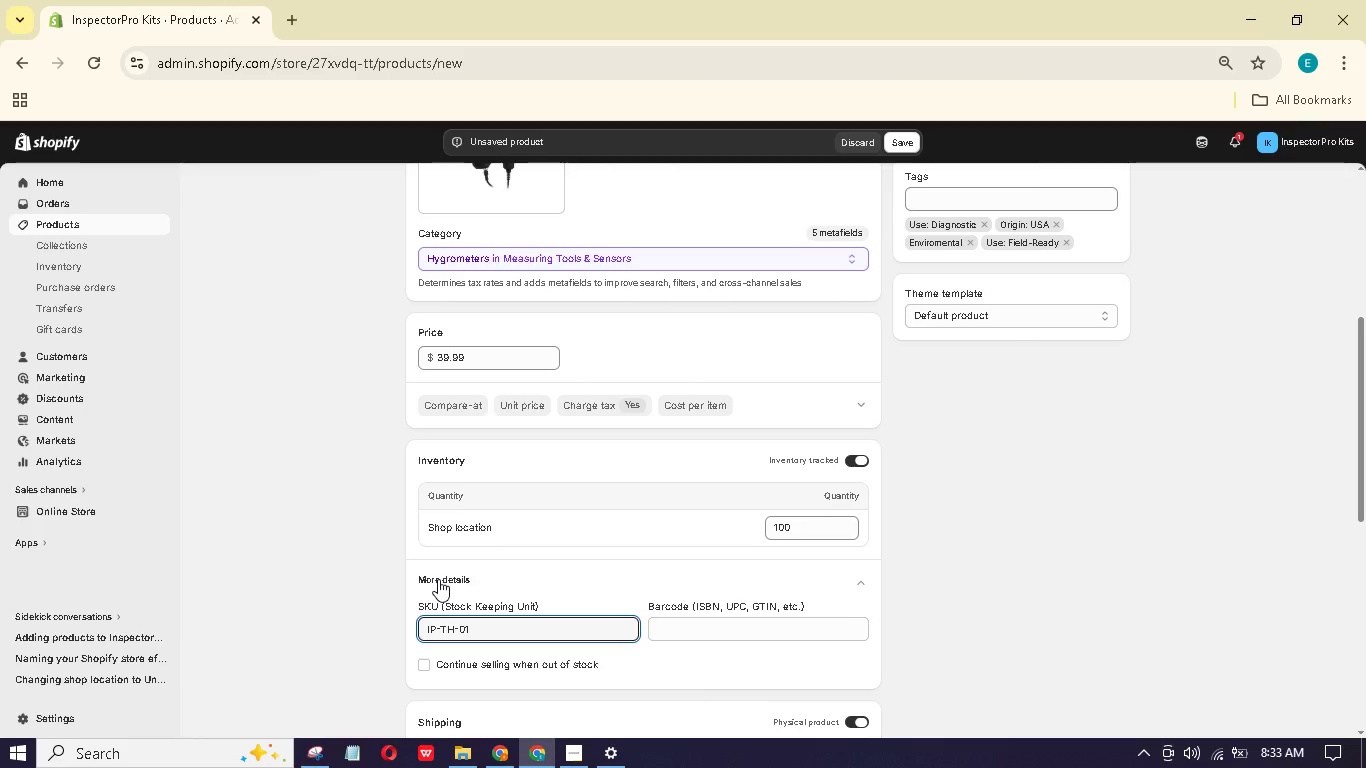 
scroll: coordinate [579, 592], scroll_direction: down, amount: 3.0
 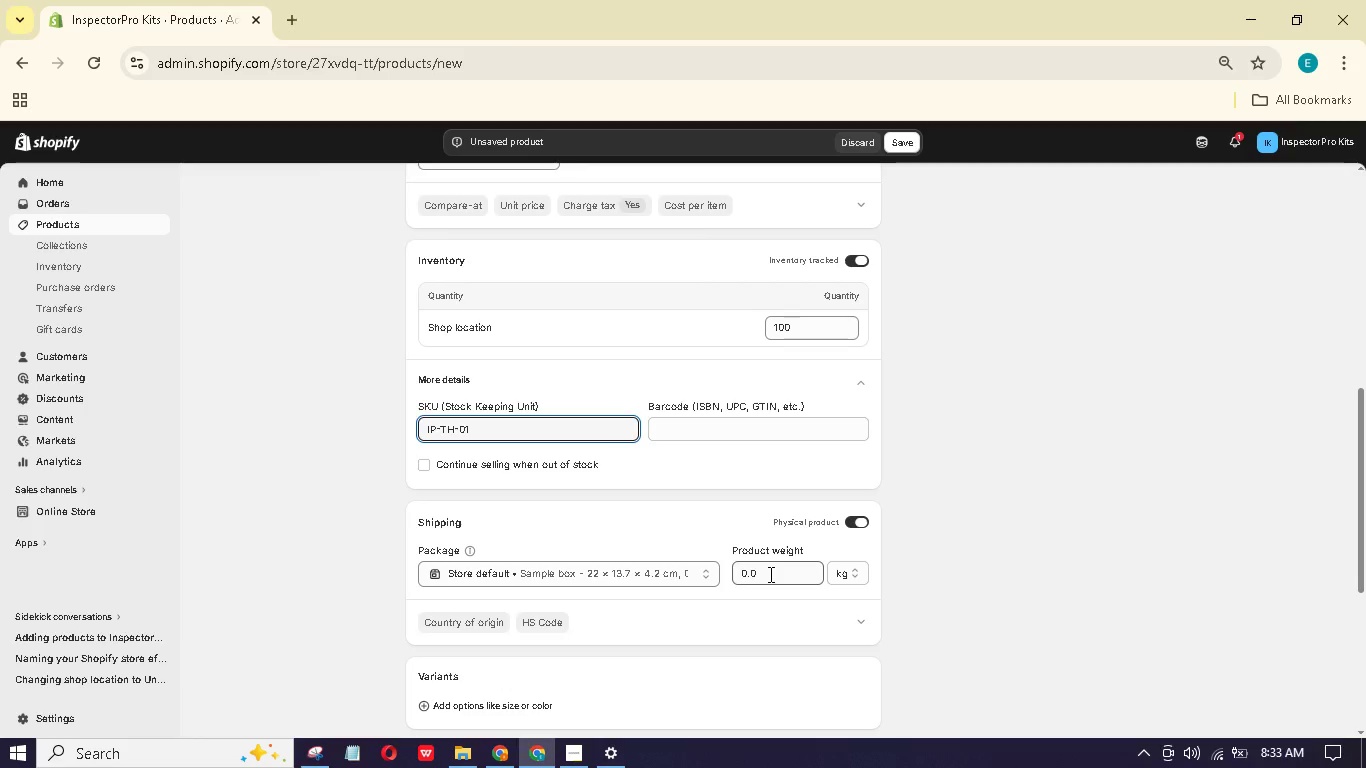 
left_click_drag(start_coordinate=[771, 573], to_coordinate=[717, 556])
 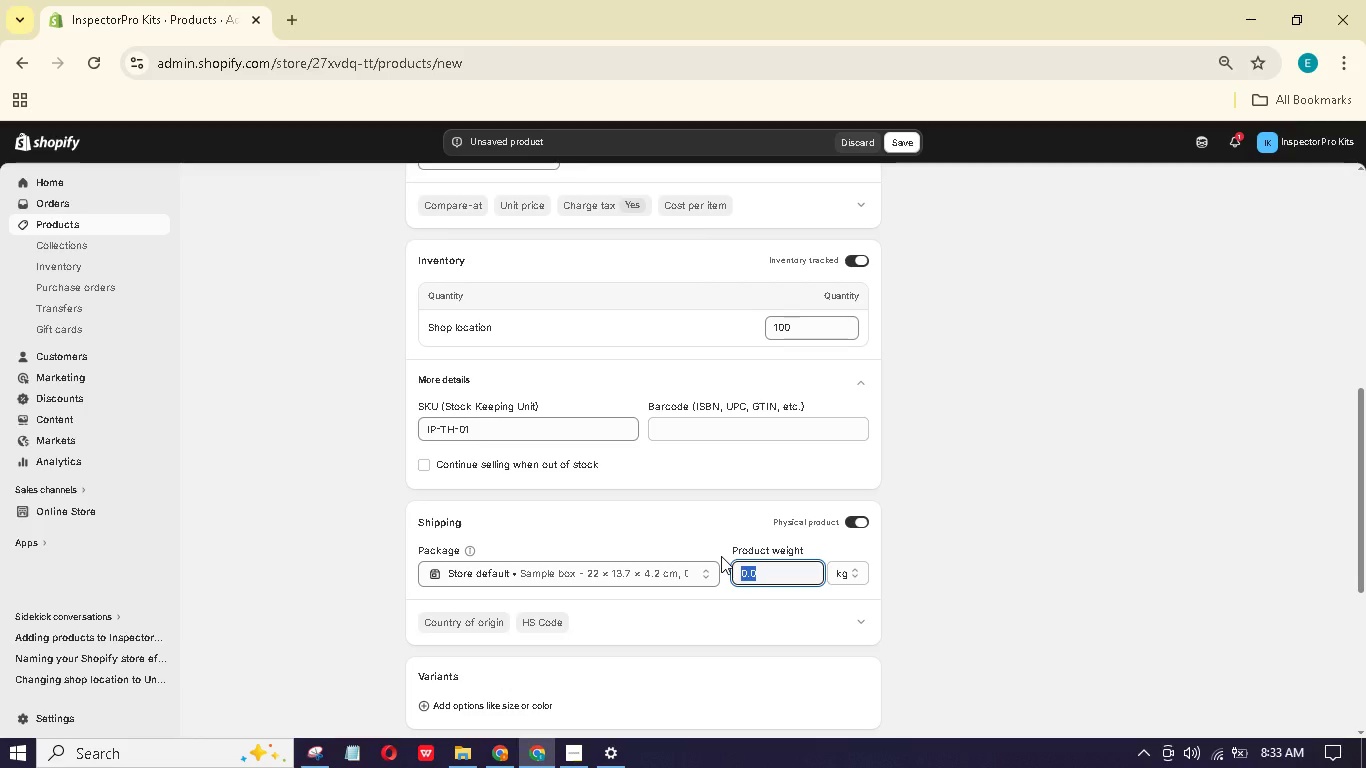 
key(Numpad0)
 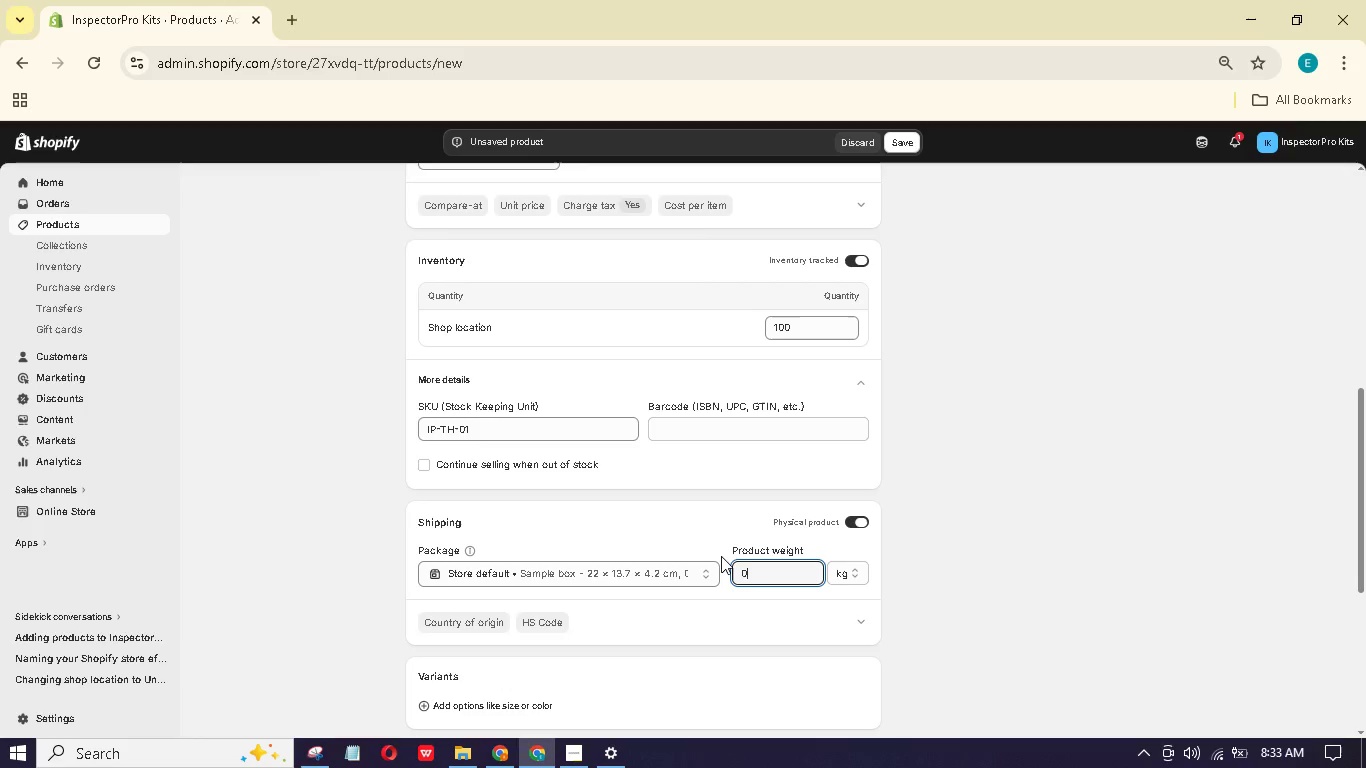 
key(NumpadDecimal)
 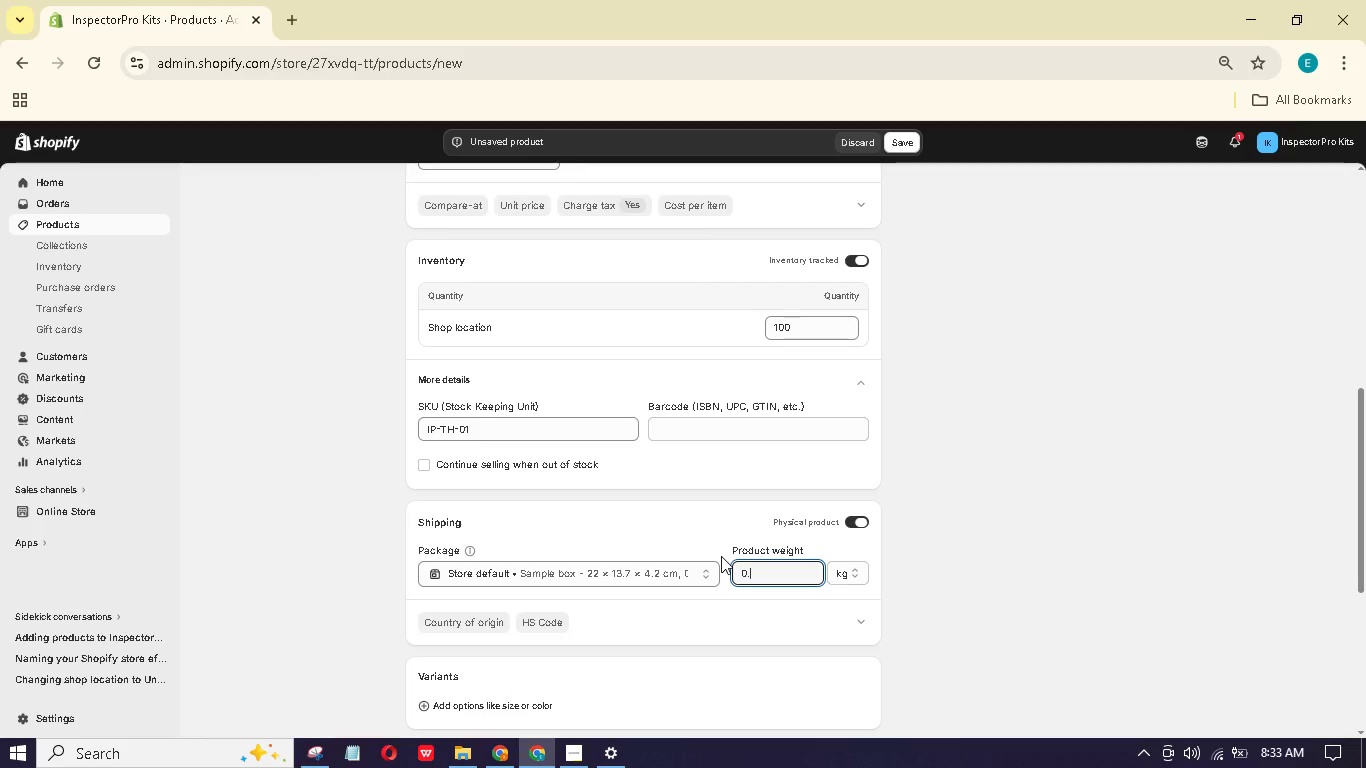 
key(Numpad2)
 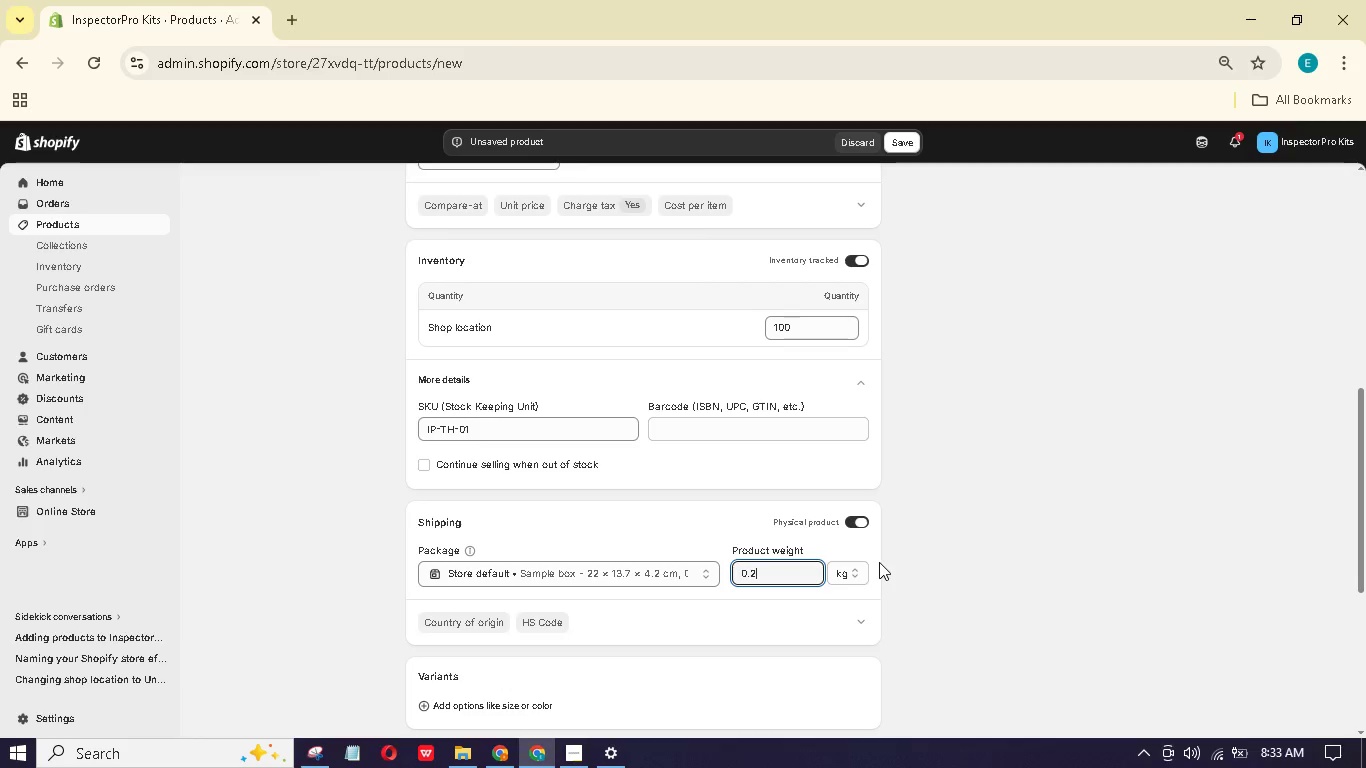 
left_click([848, 569])
 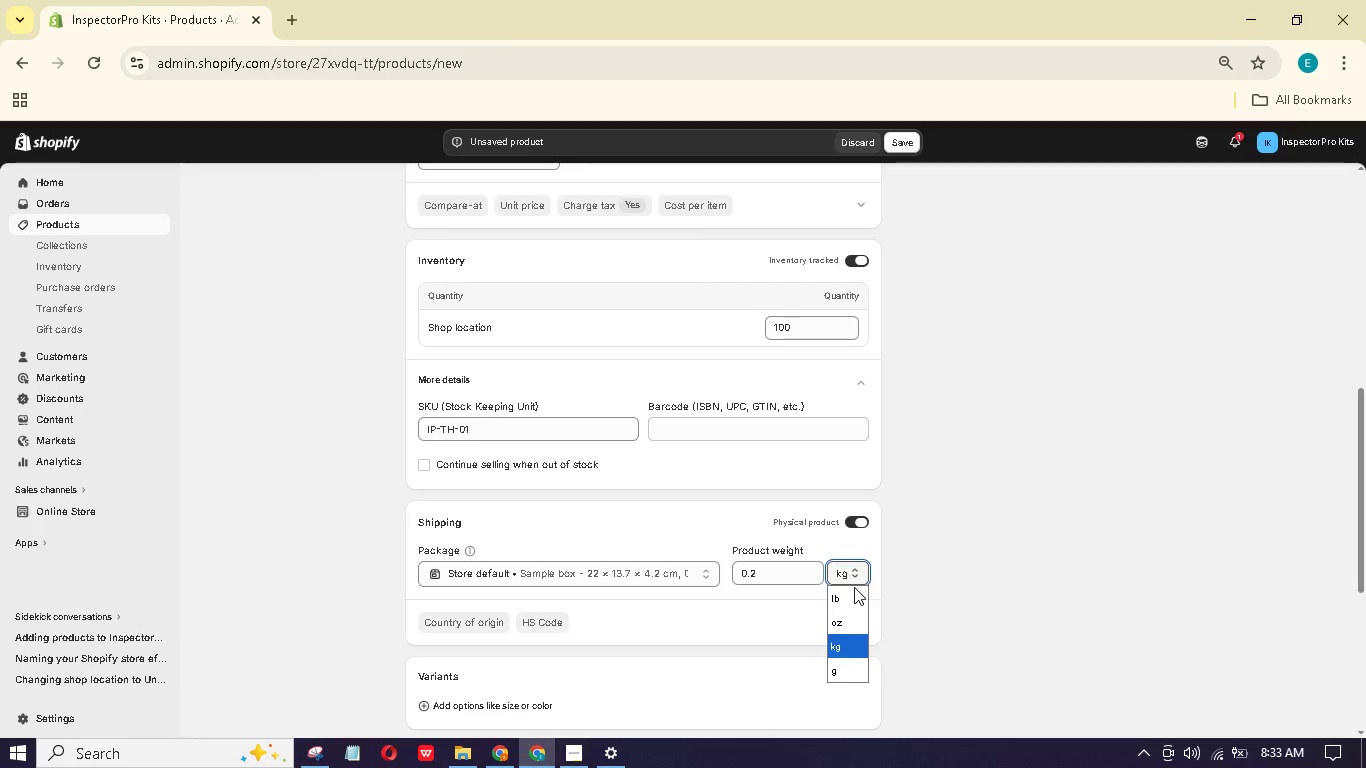 
left_click([852, 593])
 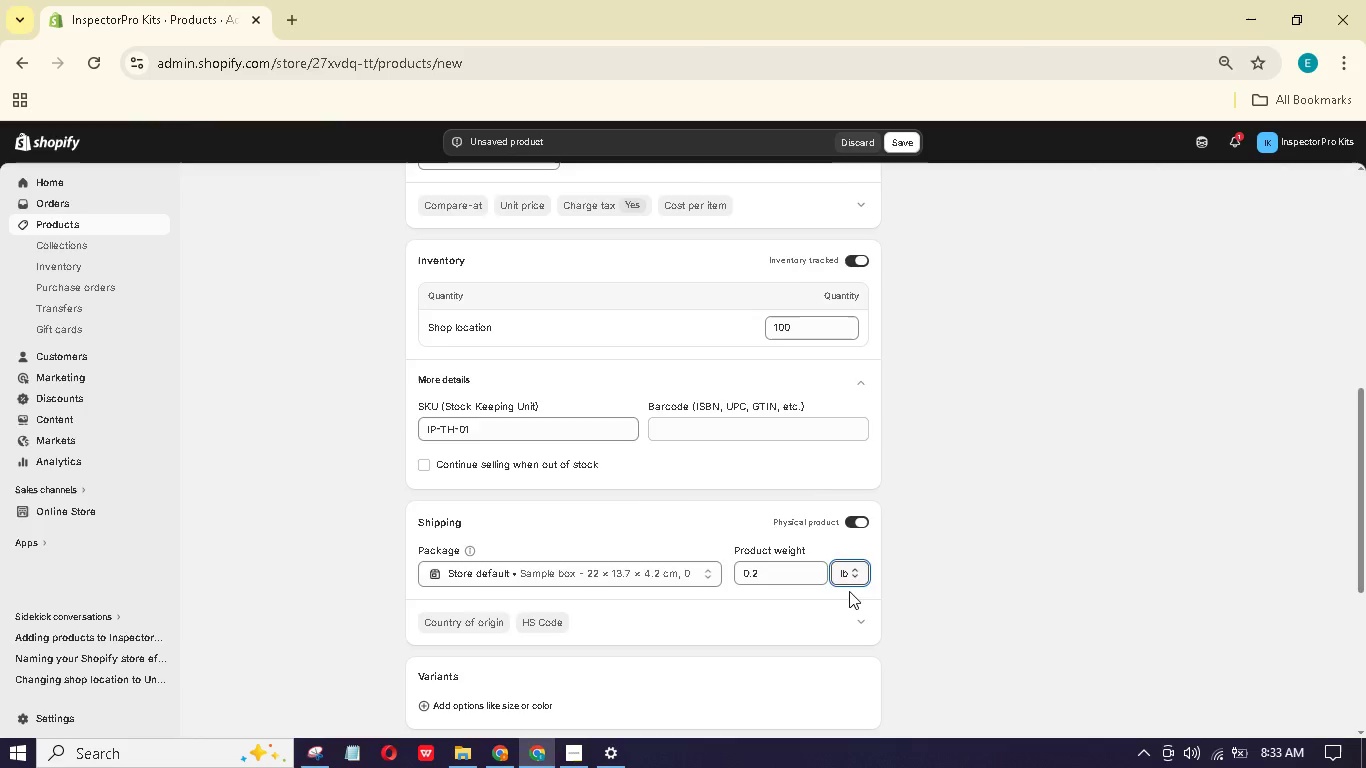 
scroll: coordinate [846, 587], scroll_direction: up, amount: 12.0
 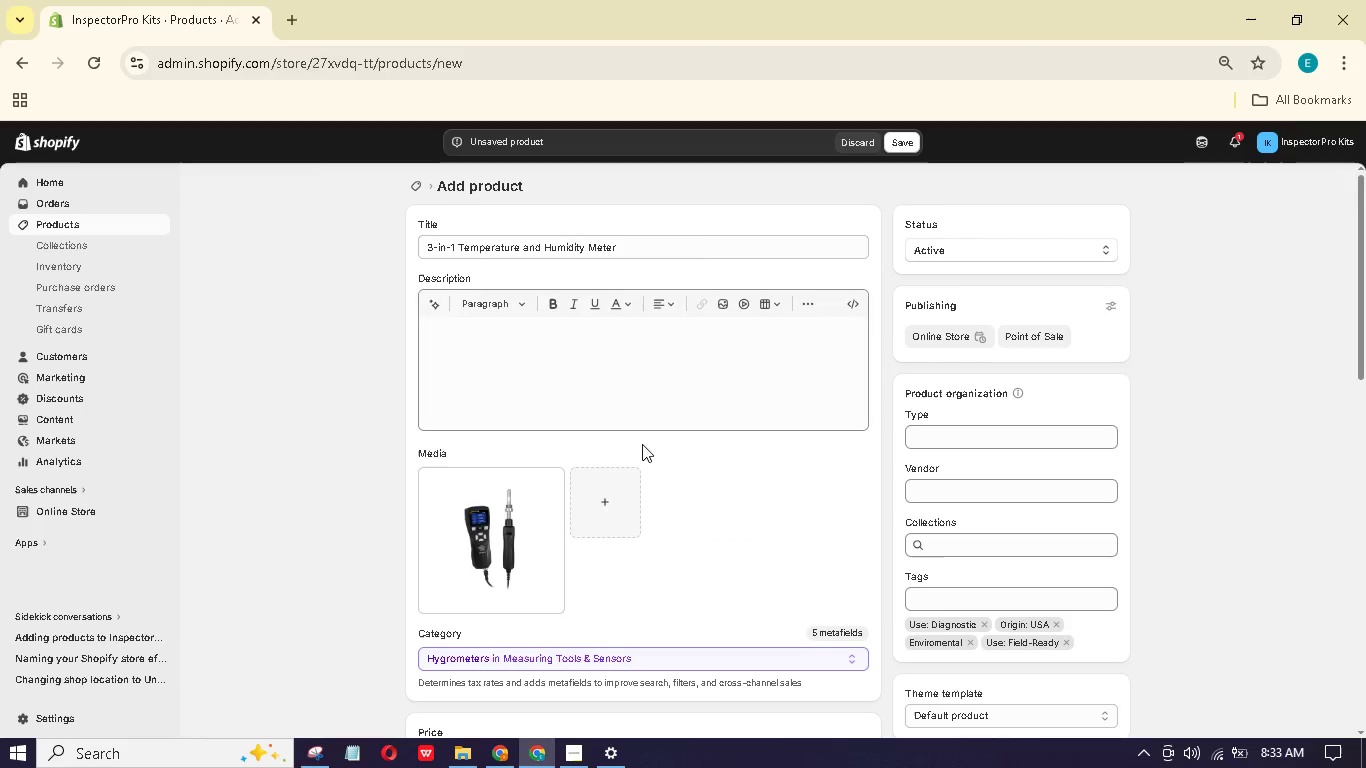 
left_click([581, 378])
 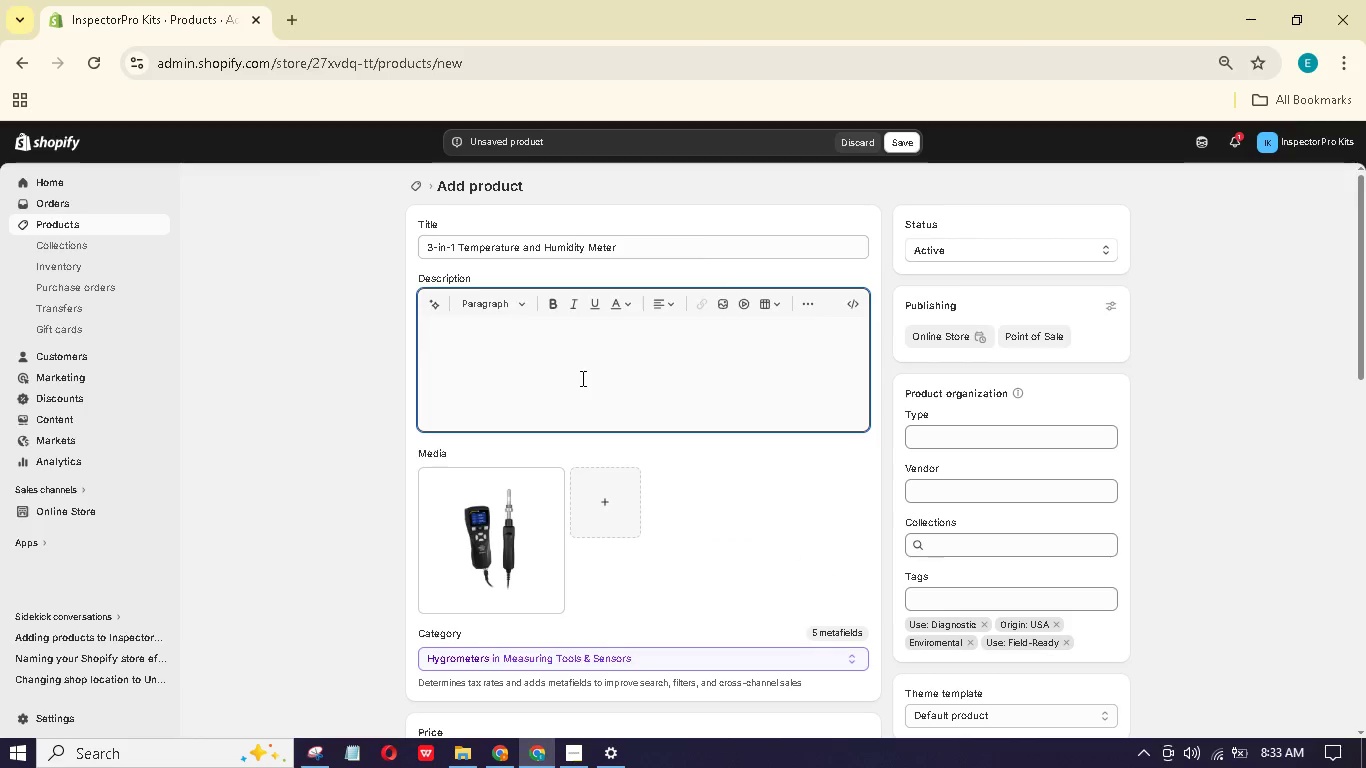 
wait(5.52)
 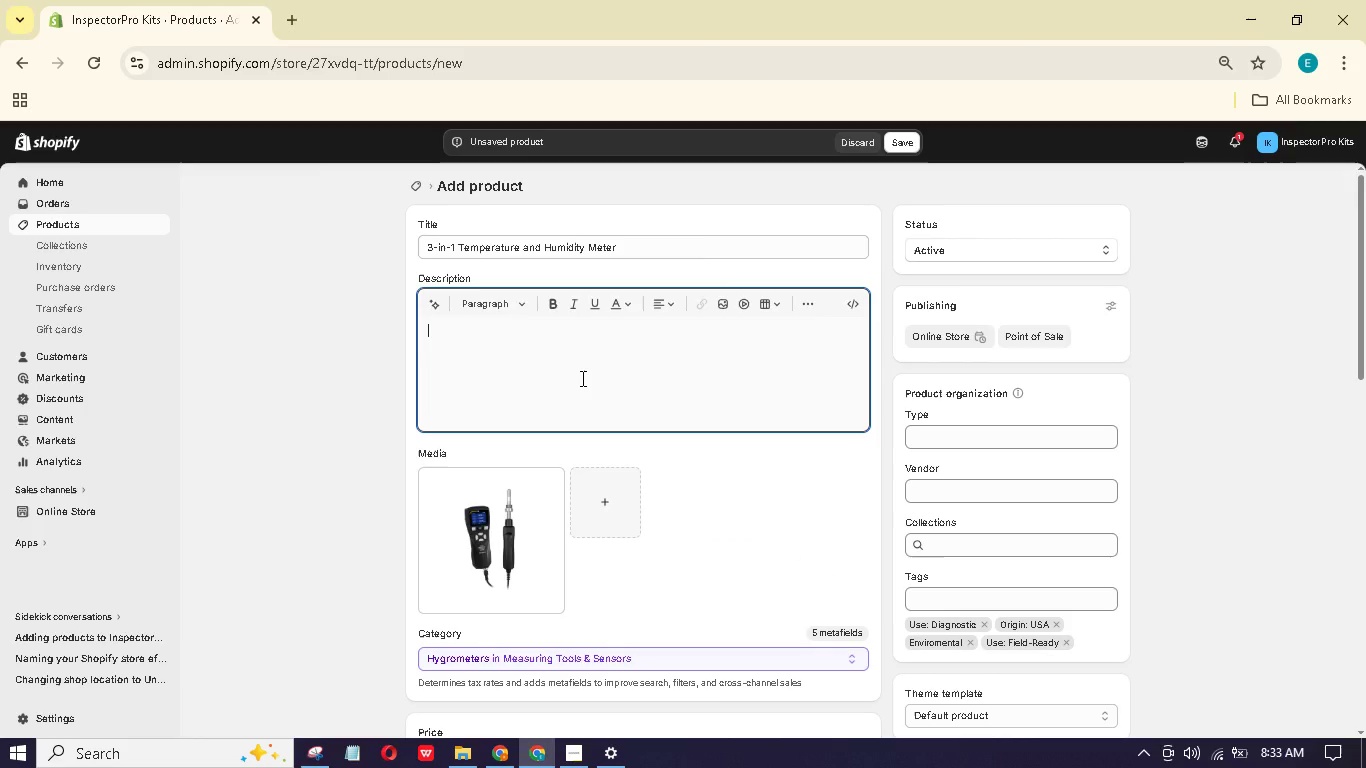 
type(Quick Indoor Enviromt)
key(Backspace)
type(ntal Assessmnt)
 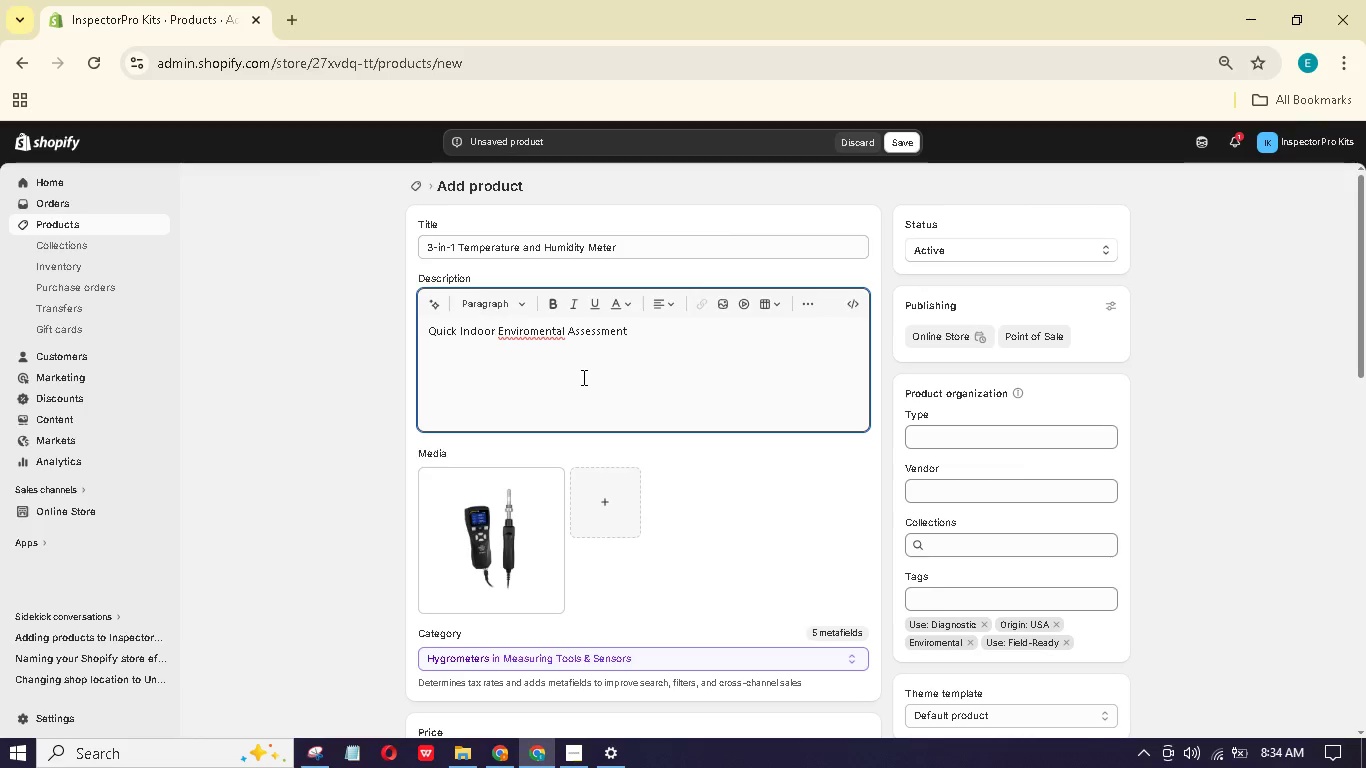 
key(Enter)
 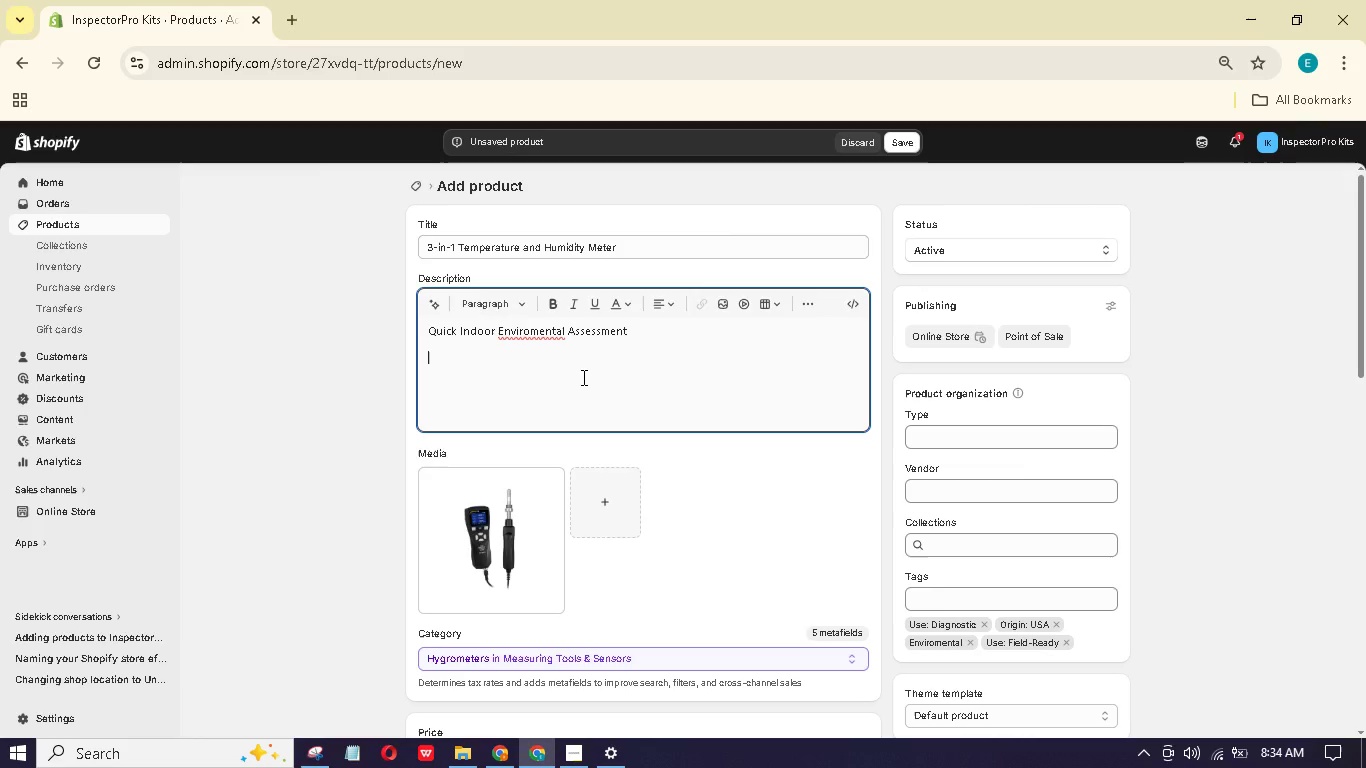 
type(This )
 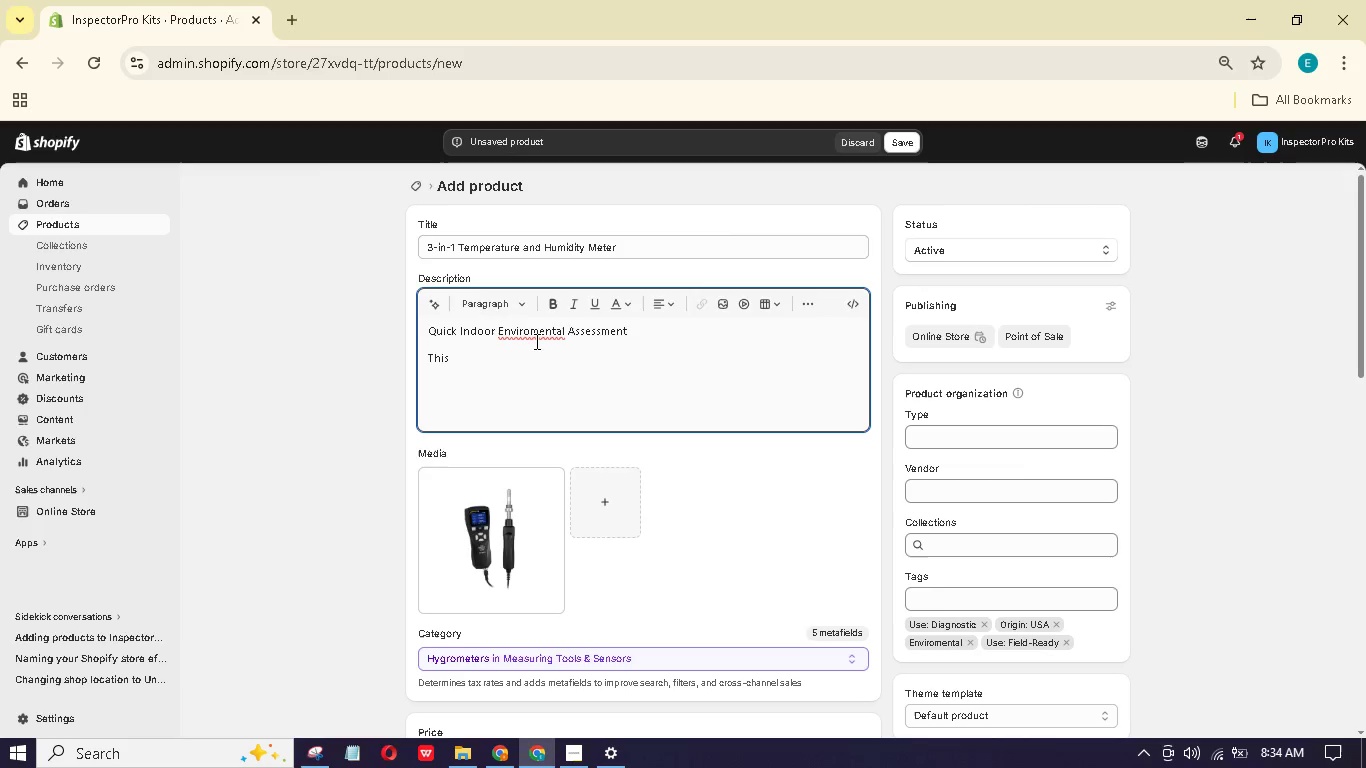 
left_click([530, 332])
 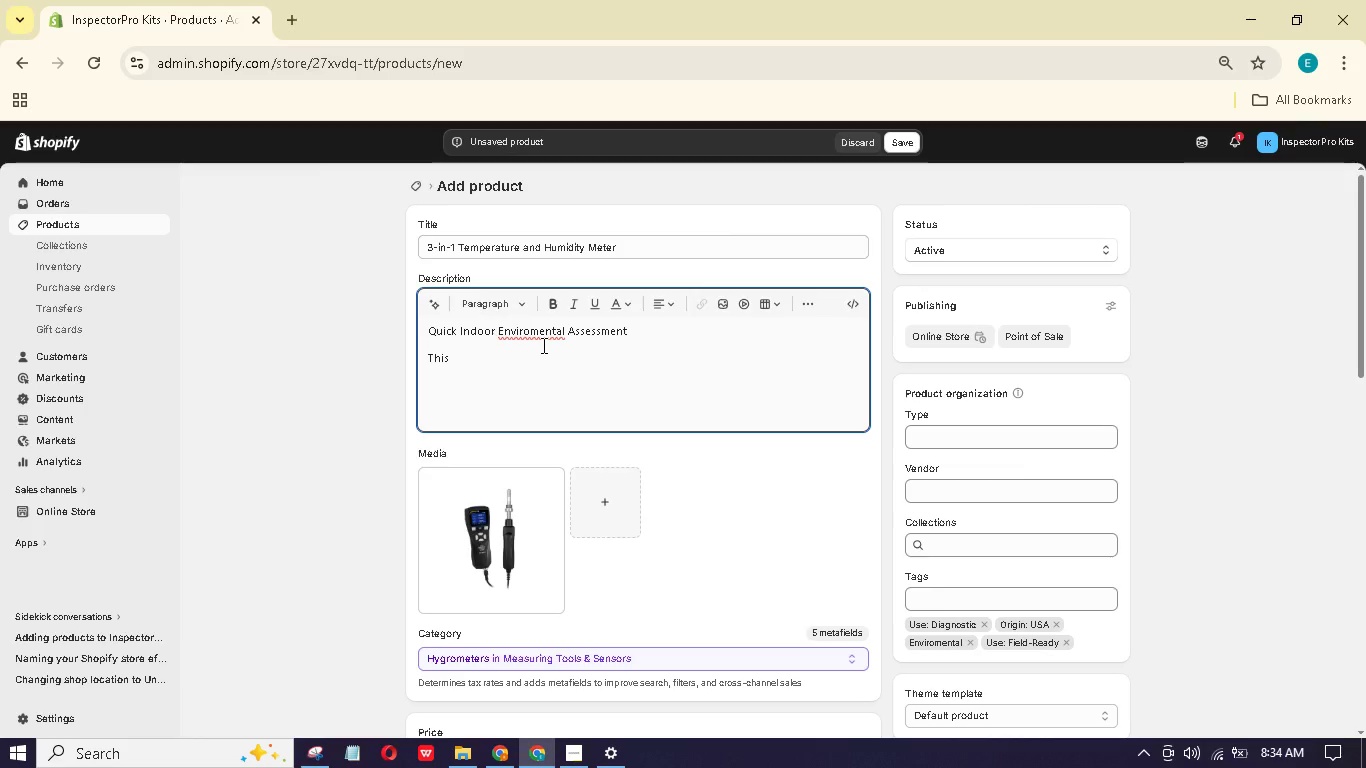 
key(N)
 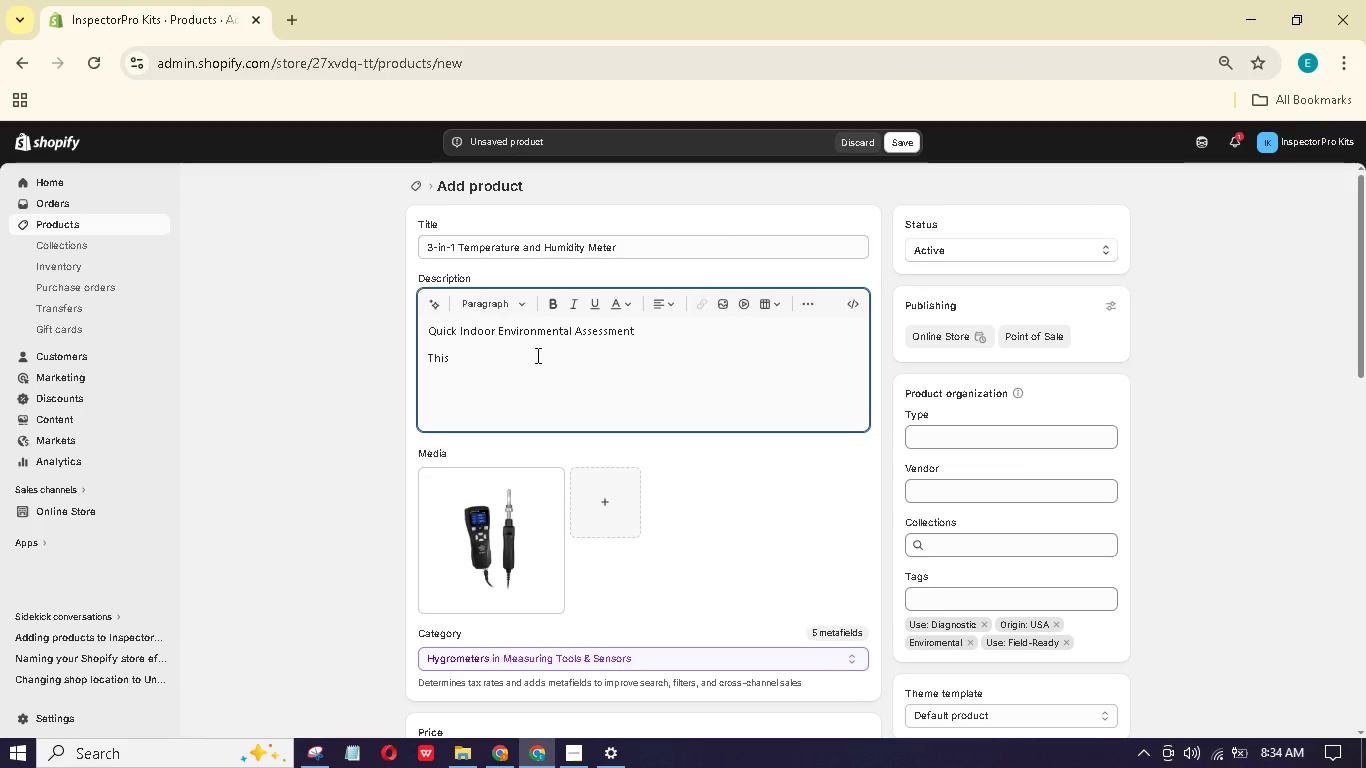 
type(compact metr gis ou temperture humidiy,)
 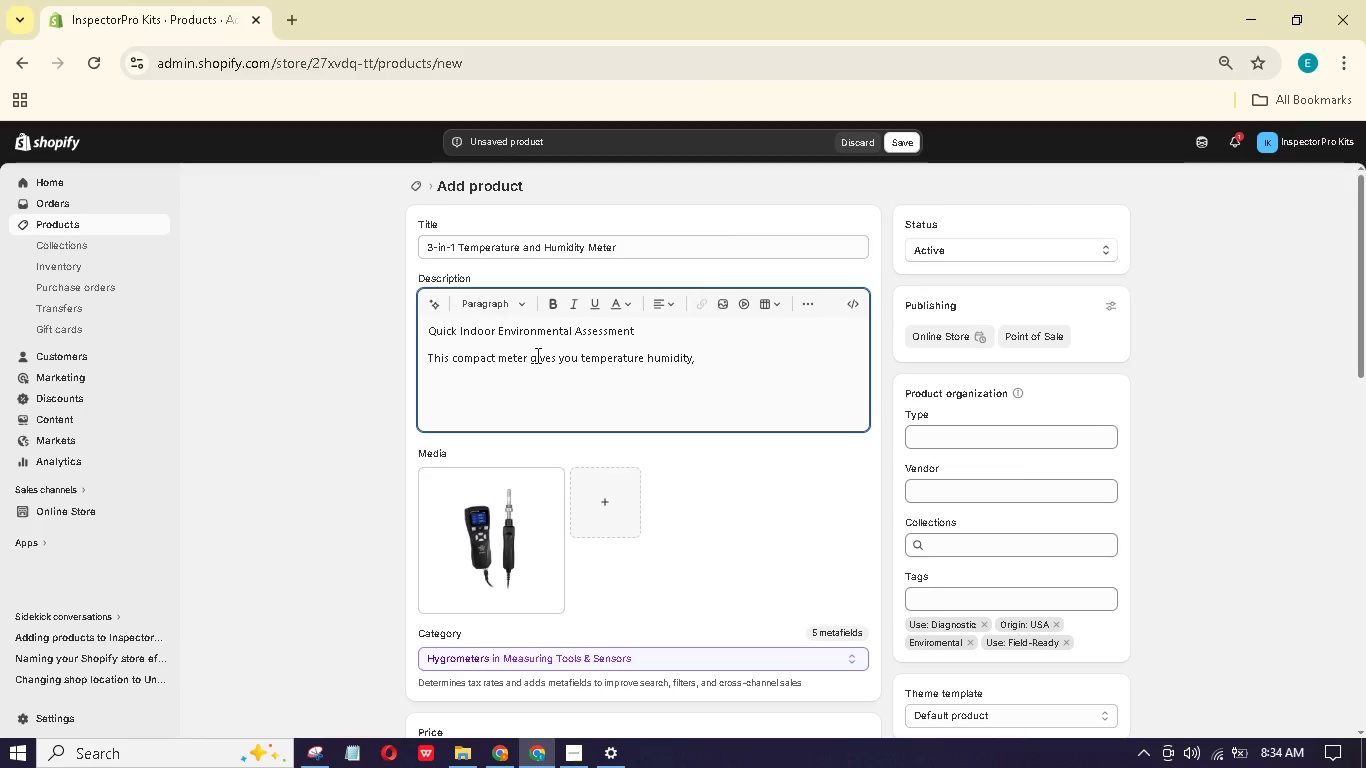 
hold_key(key=V, duration=0.34)
 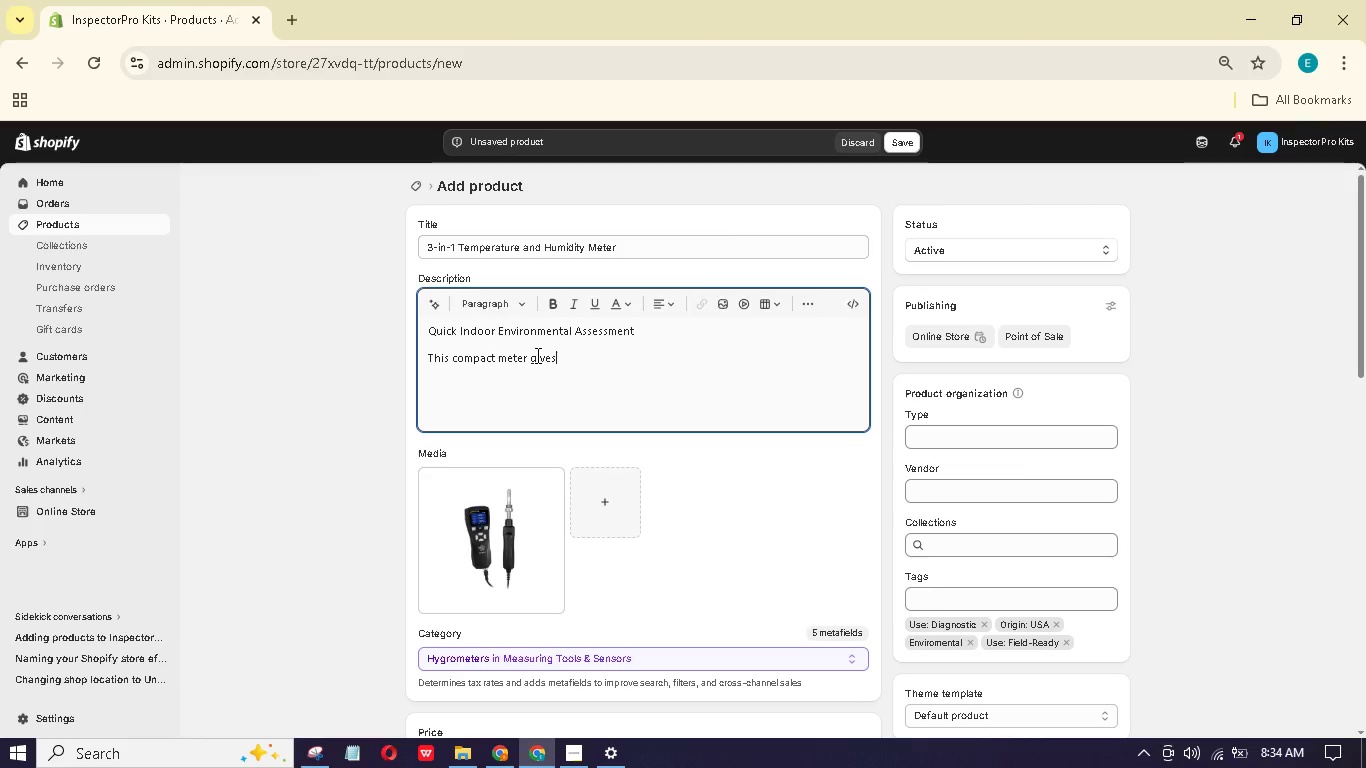 
hold_key(key=ArrowLeft, duration=0.77)
 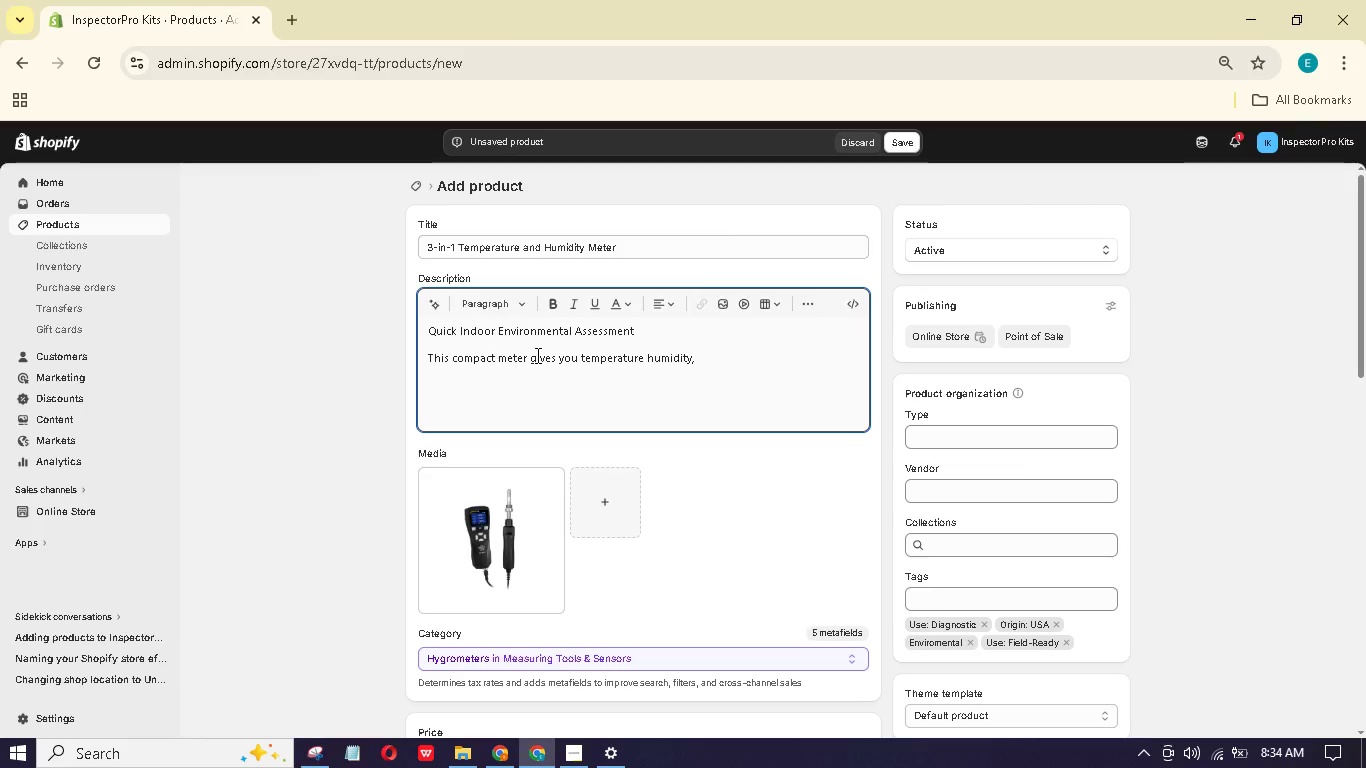 
type(, ad w point readings in seconds. It's essential for identifying moisture-prone aeas, vrifying HVAC performance and documenting indoor air qualiy)
 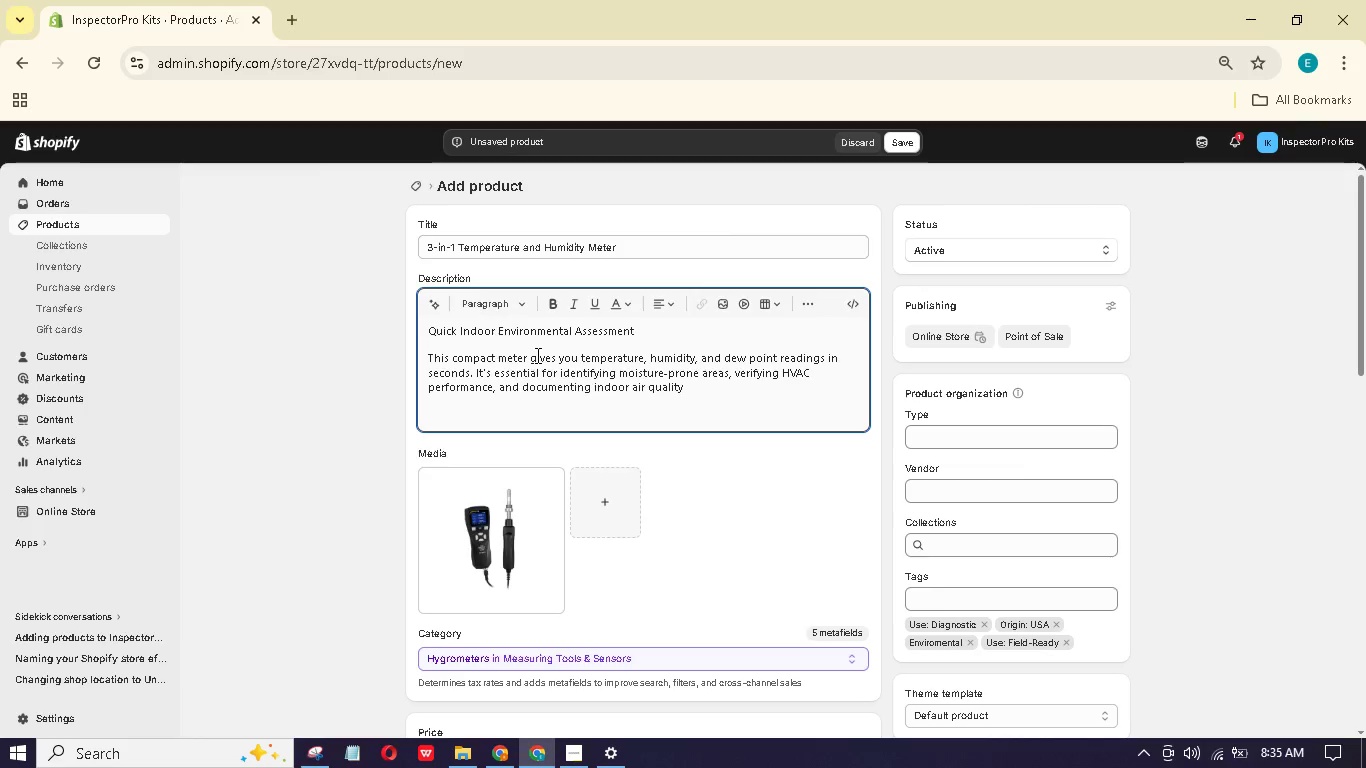 
hold_key(key=ArrowRight, duration=0.91)
 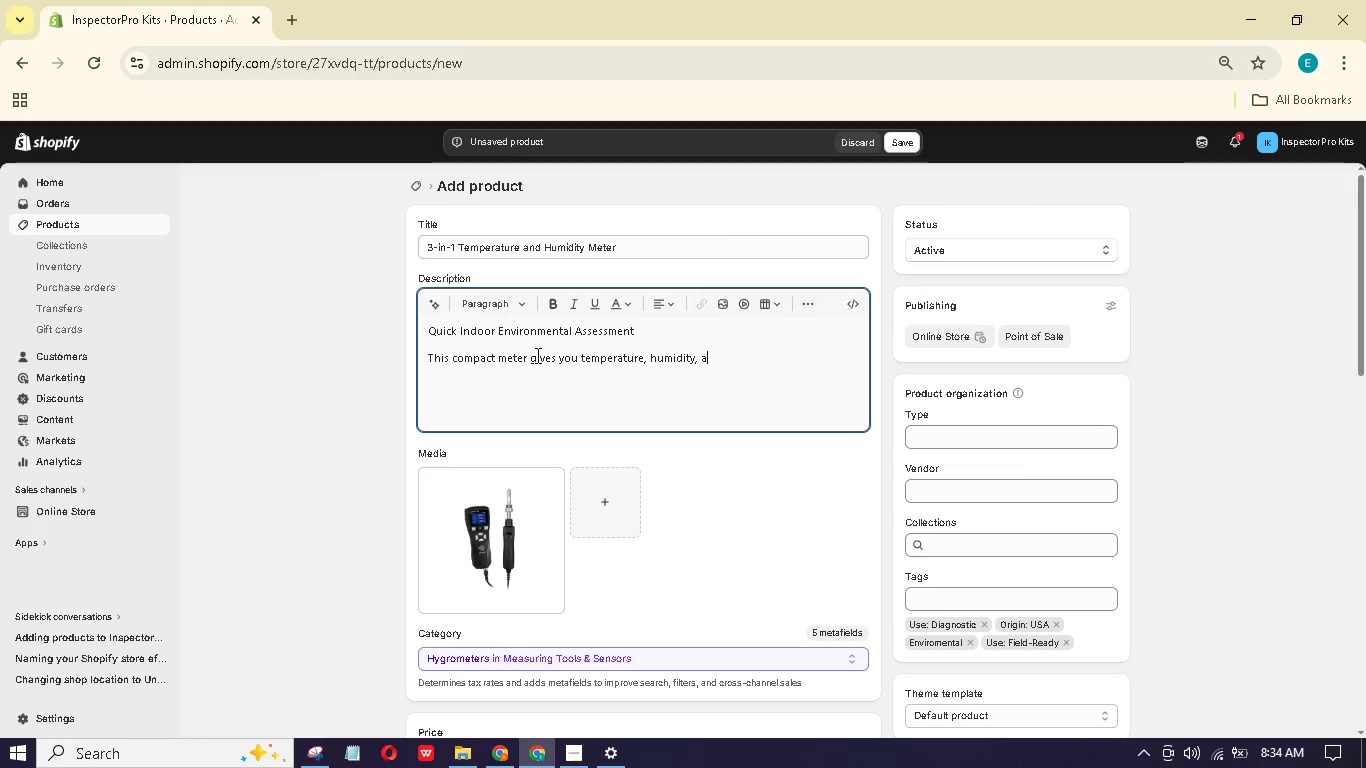 
hold_key(key=T, duration=0.39)
 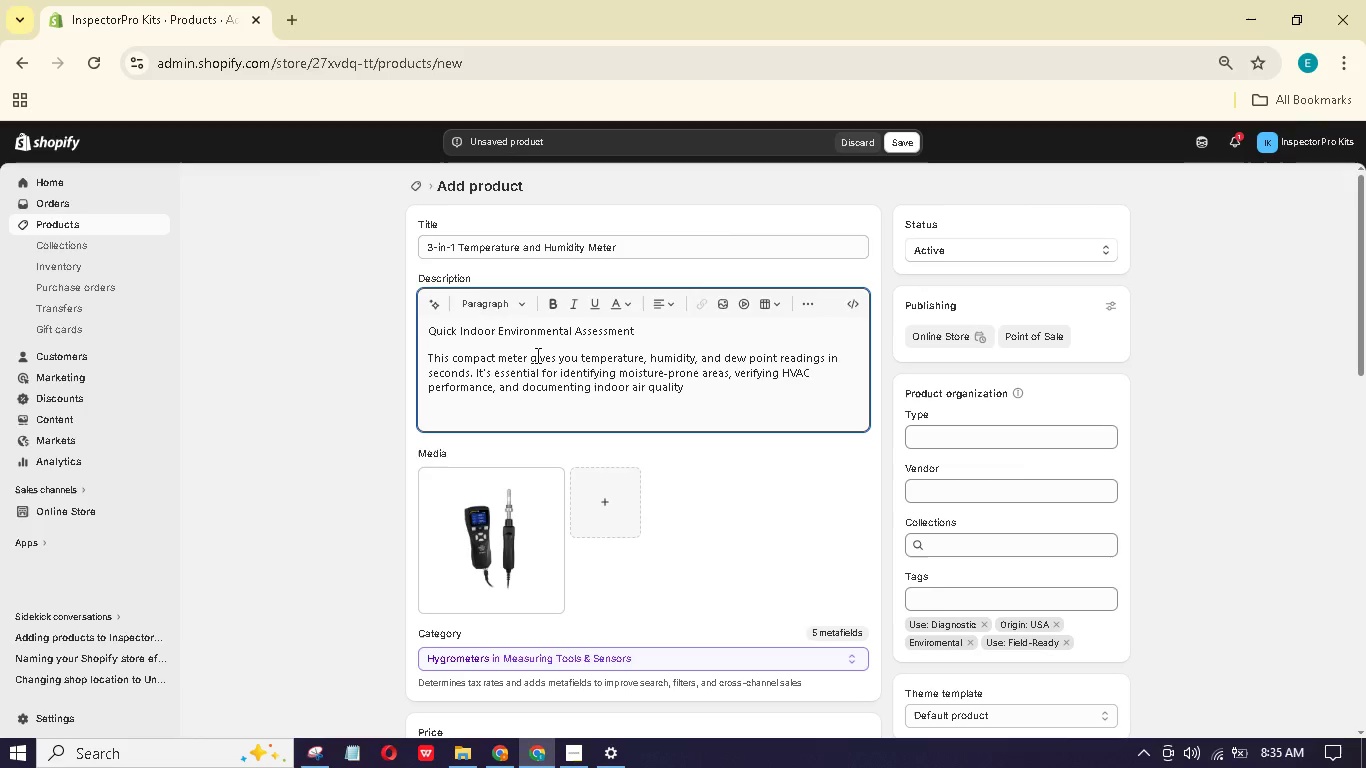 
hold_key(key=Period, duration=0.33)
 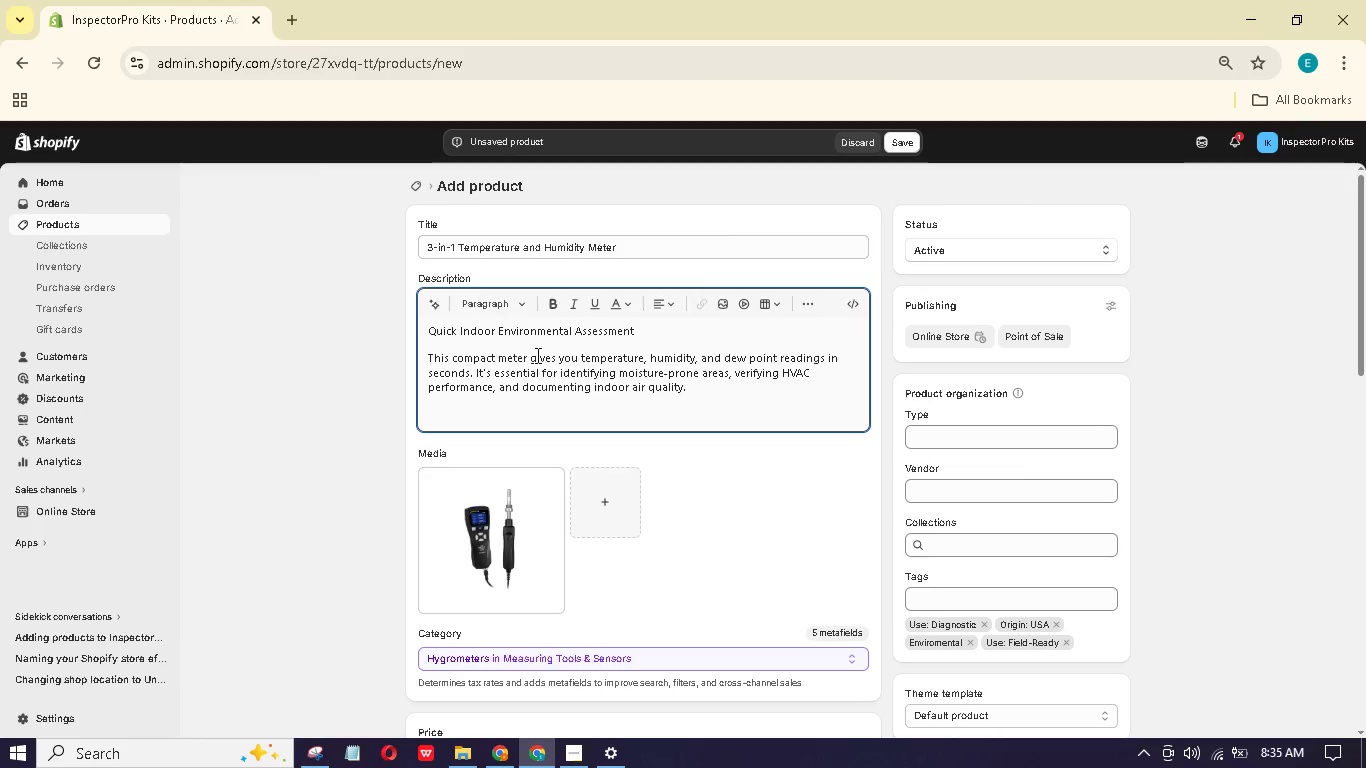 
key(Enter)
 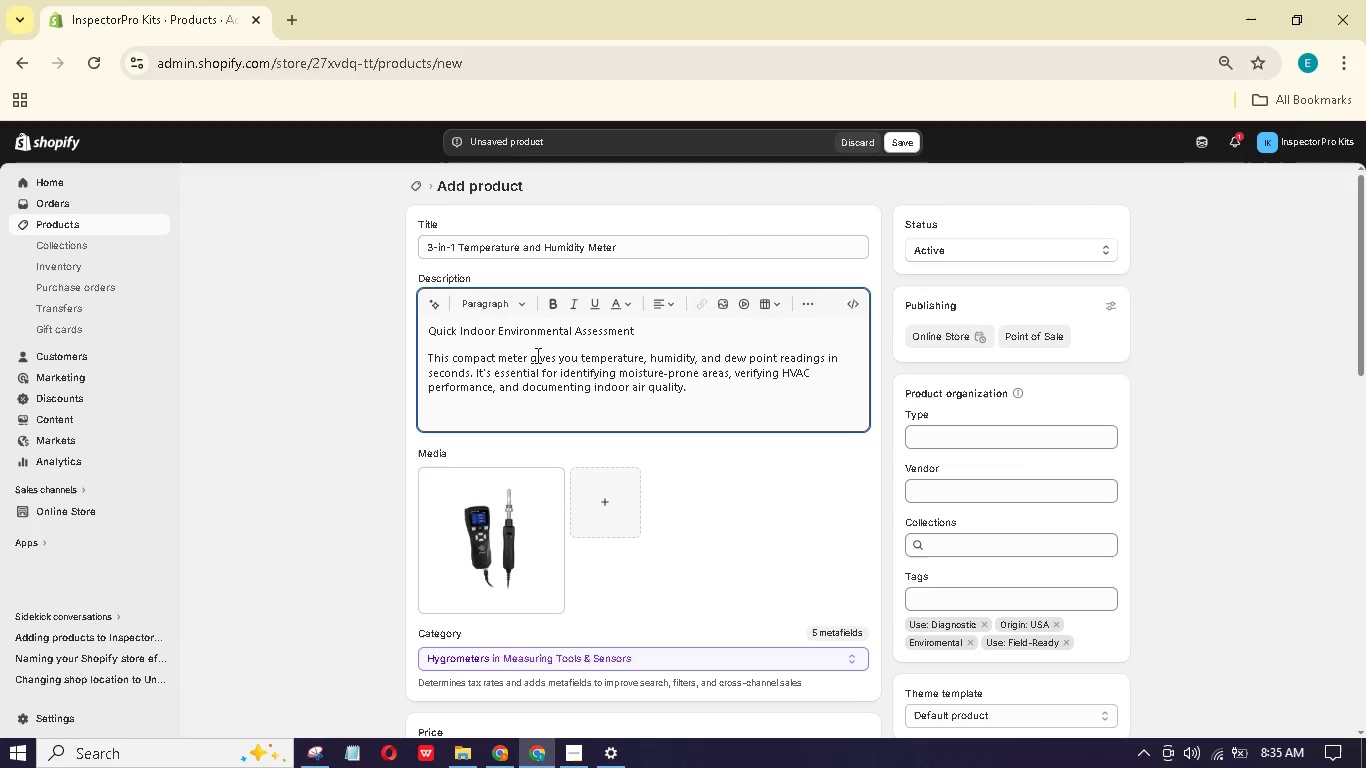 
type(Three Criticl Mesurements)
 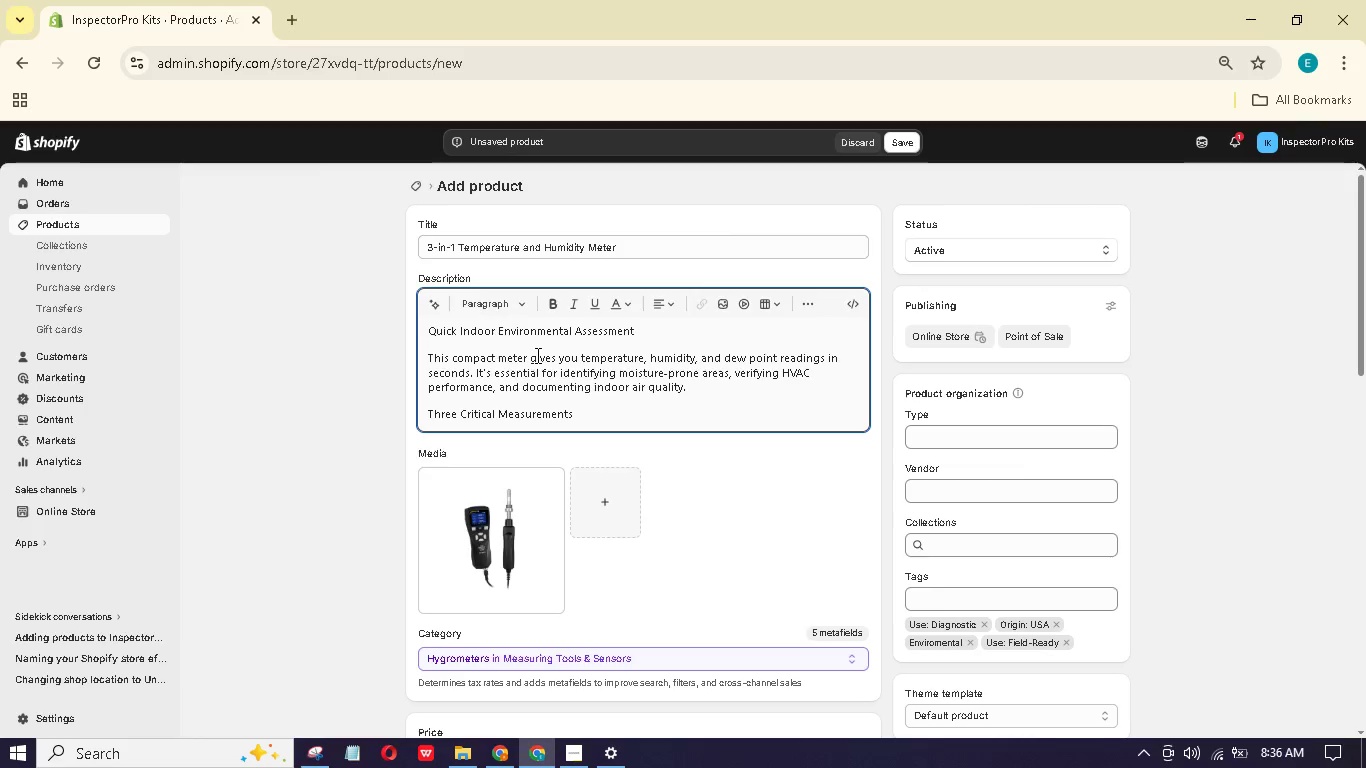 
 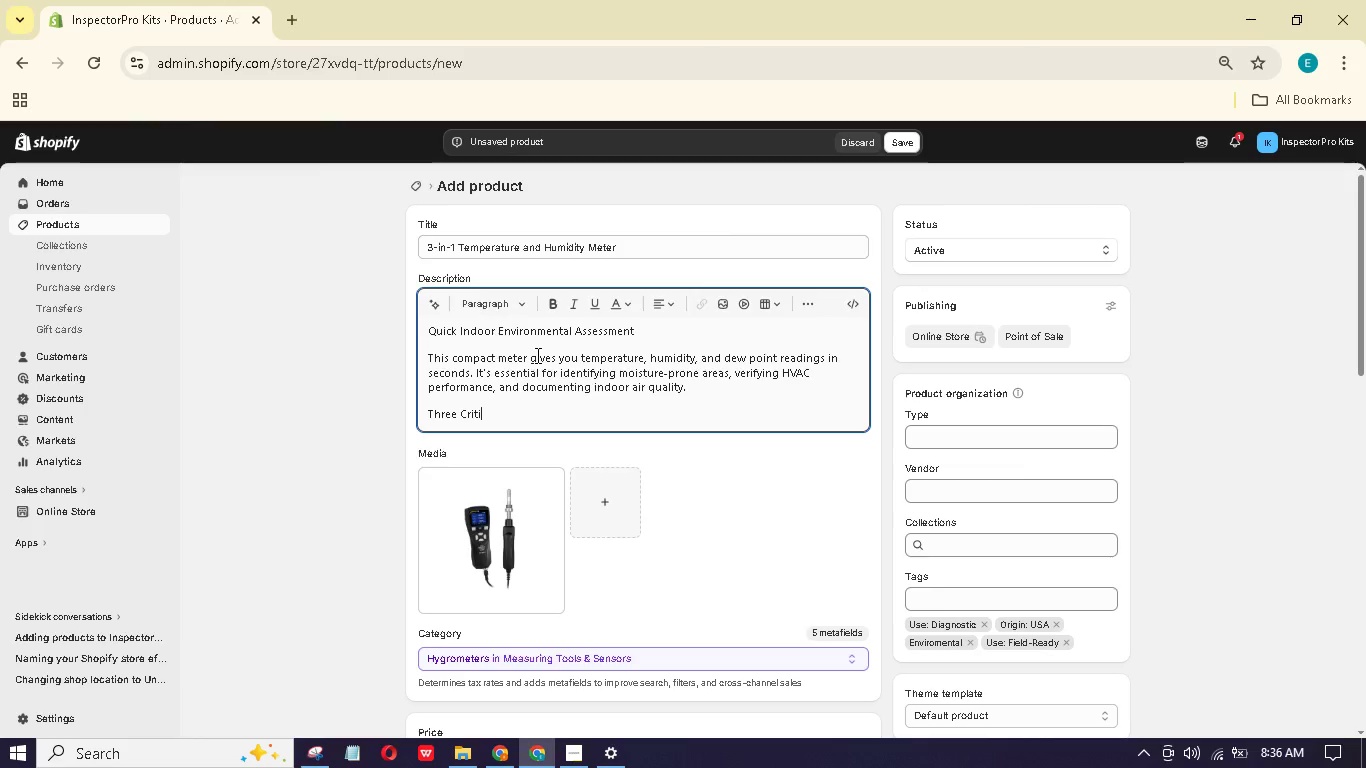 
hold_key(key=A, duration=0.31)
 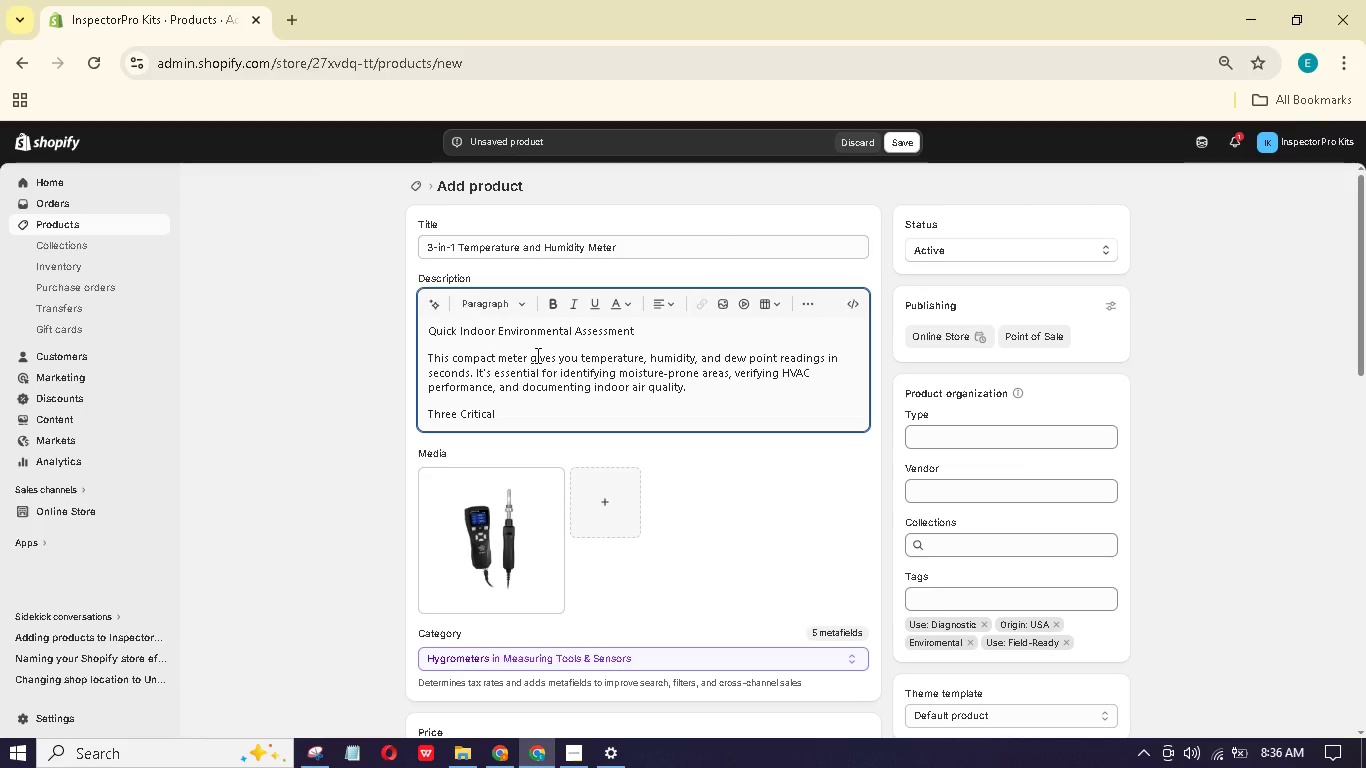 
hold_key(key=A, duration=0.31)
 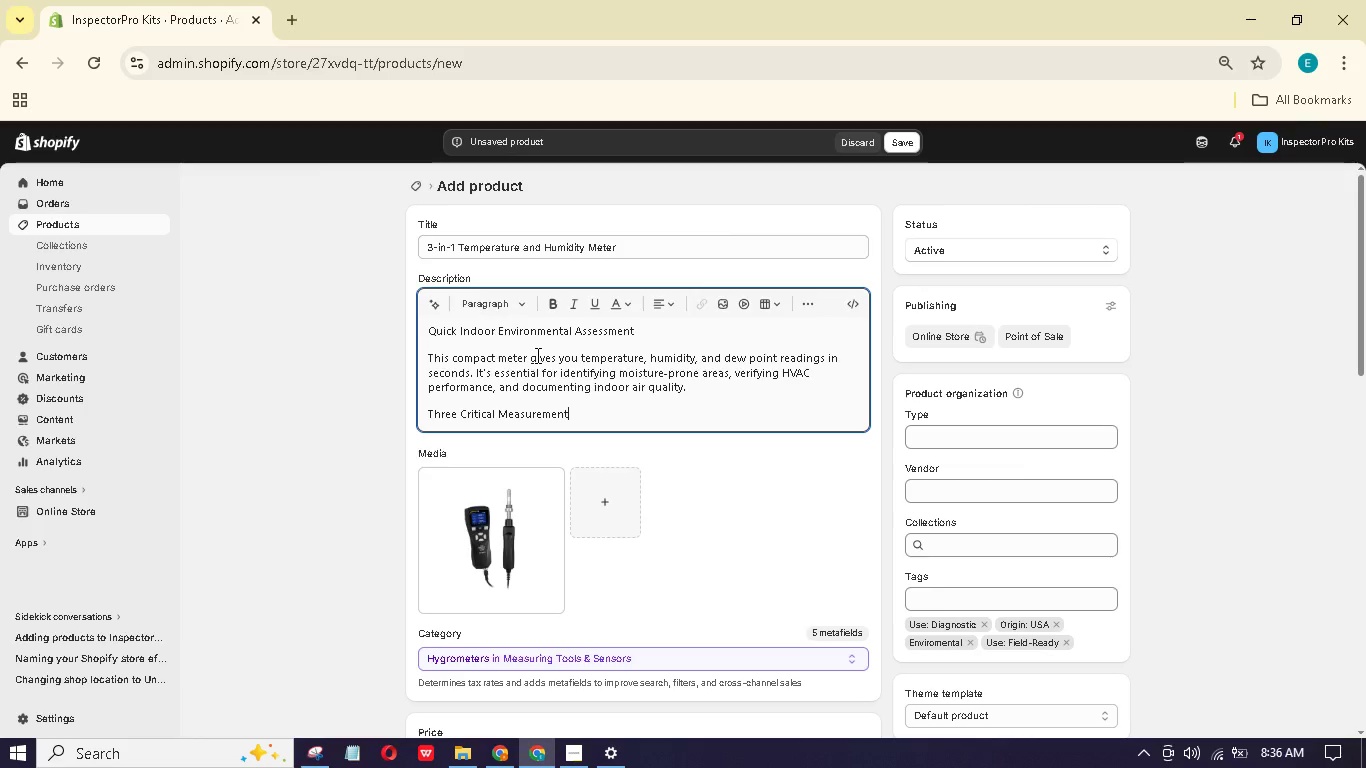 
key(Enter)
 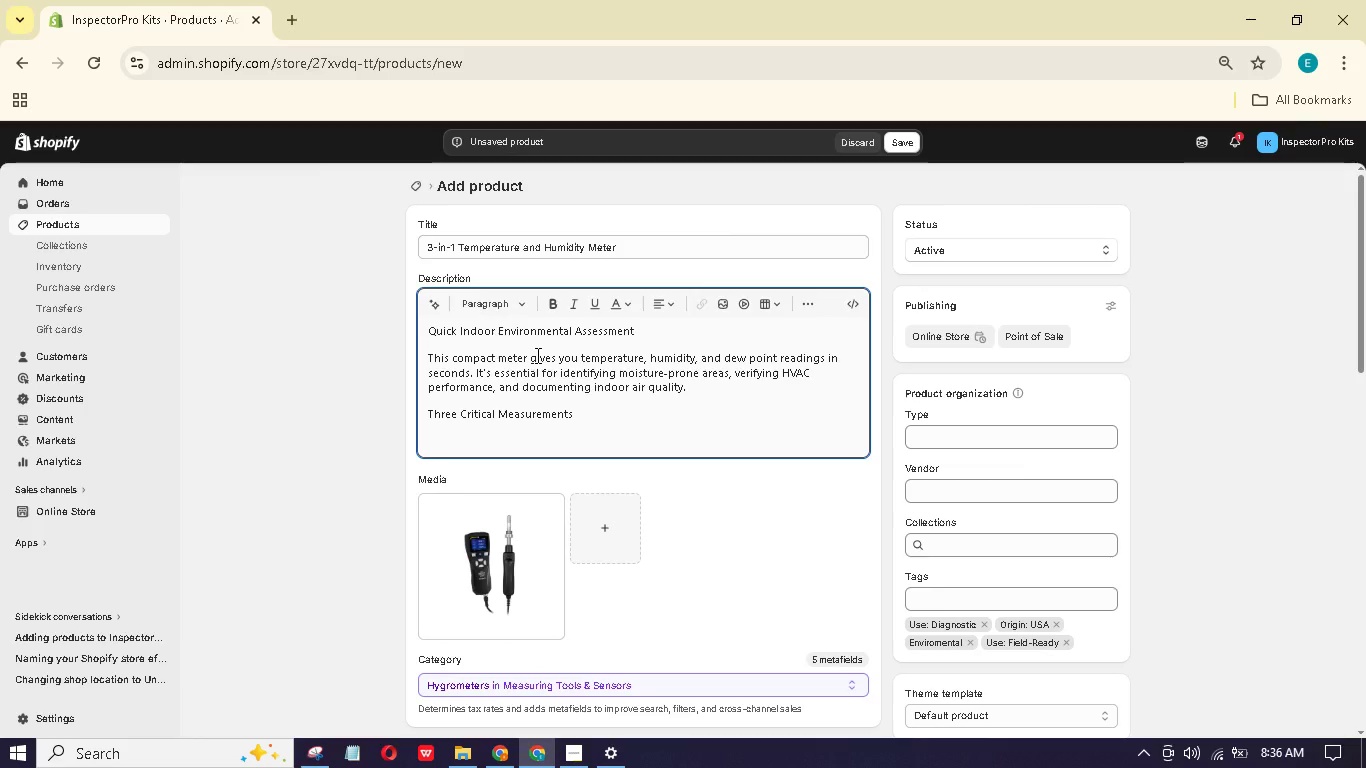 
type(Humidiy ran 10-5% RH - Idntifies high-moisture conditions tht promote mold growth)
 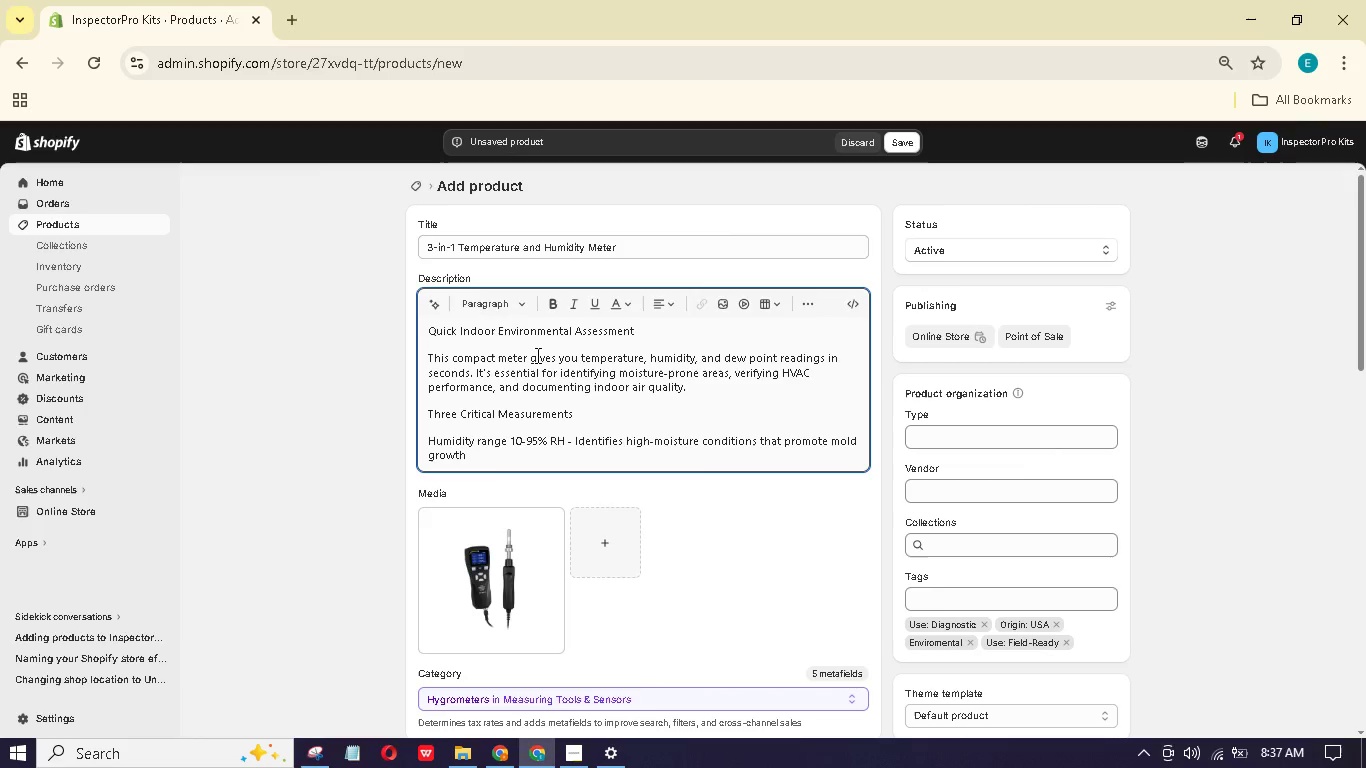 
hold_key(key=9, duration=0.38)
 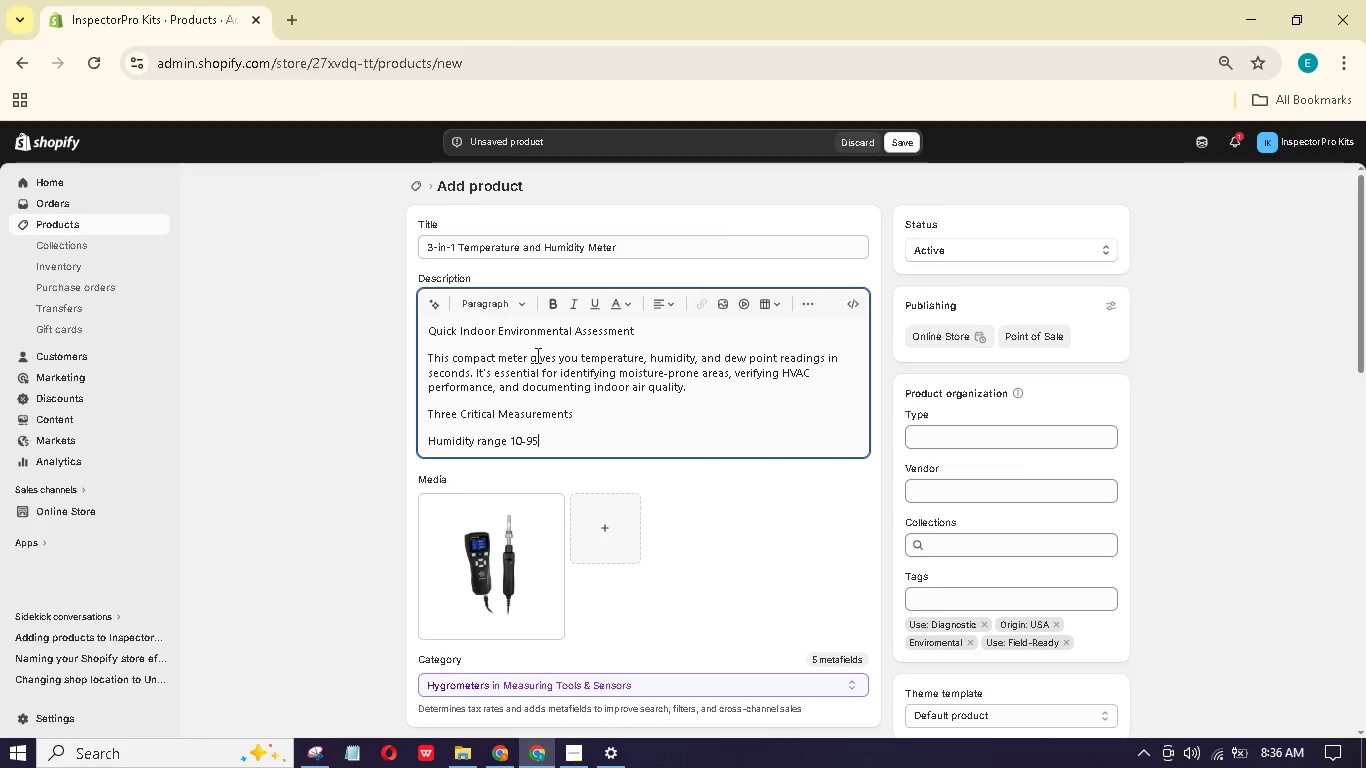 
key(Enter)
 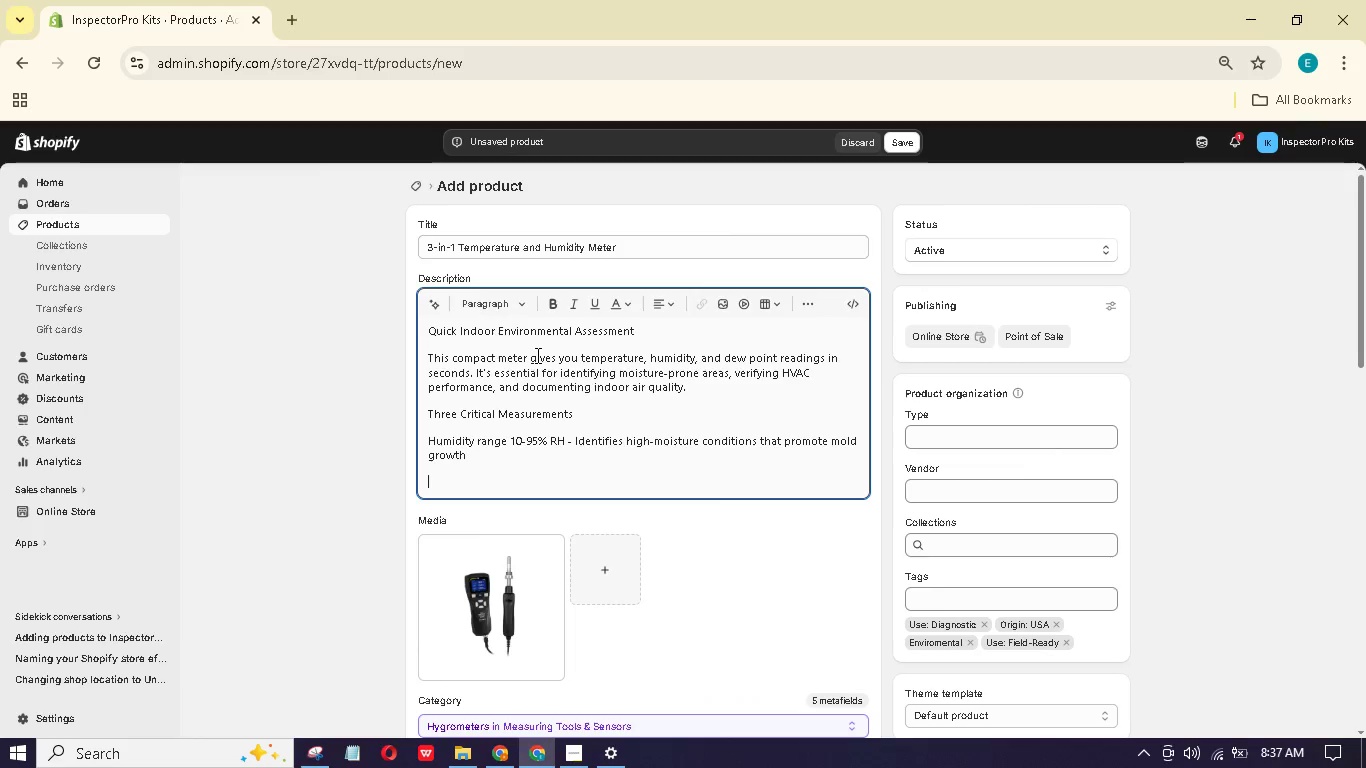 
type(Temperature rom -58 F to 1292 F - Covers HVAC ad buildig applicit)
key(Backspace)
key(Backspace)
type(ts)
 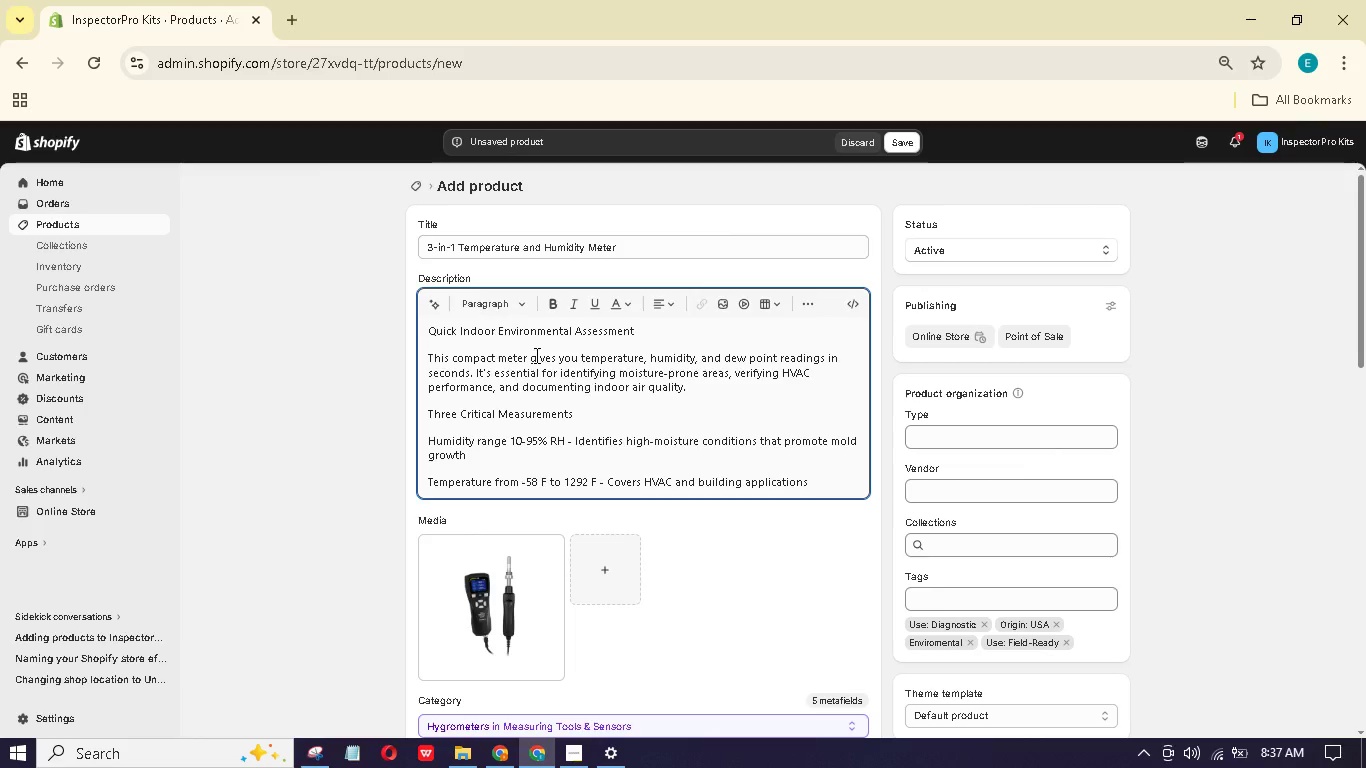 
 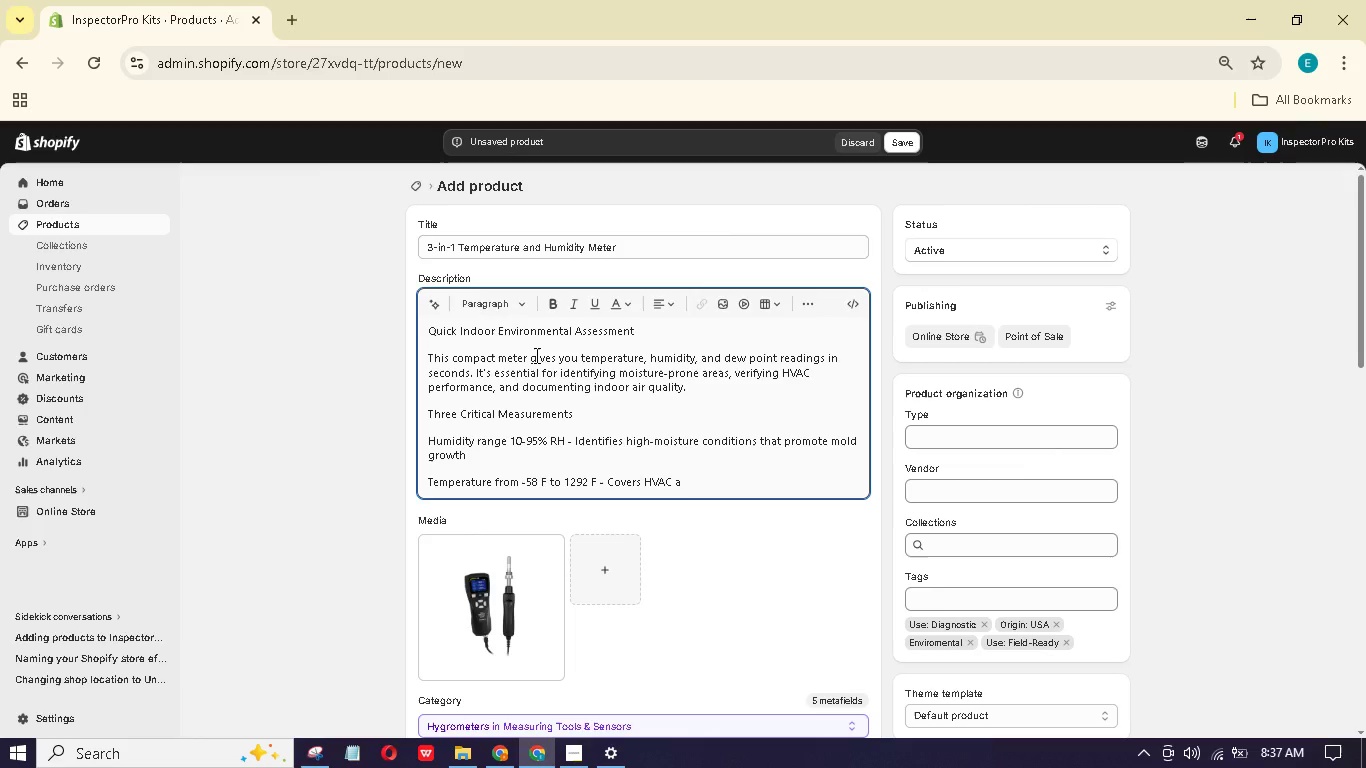 
hold_key(key=N, duration=0.39)
 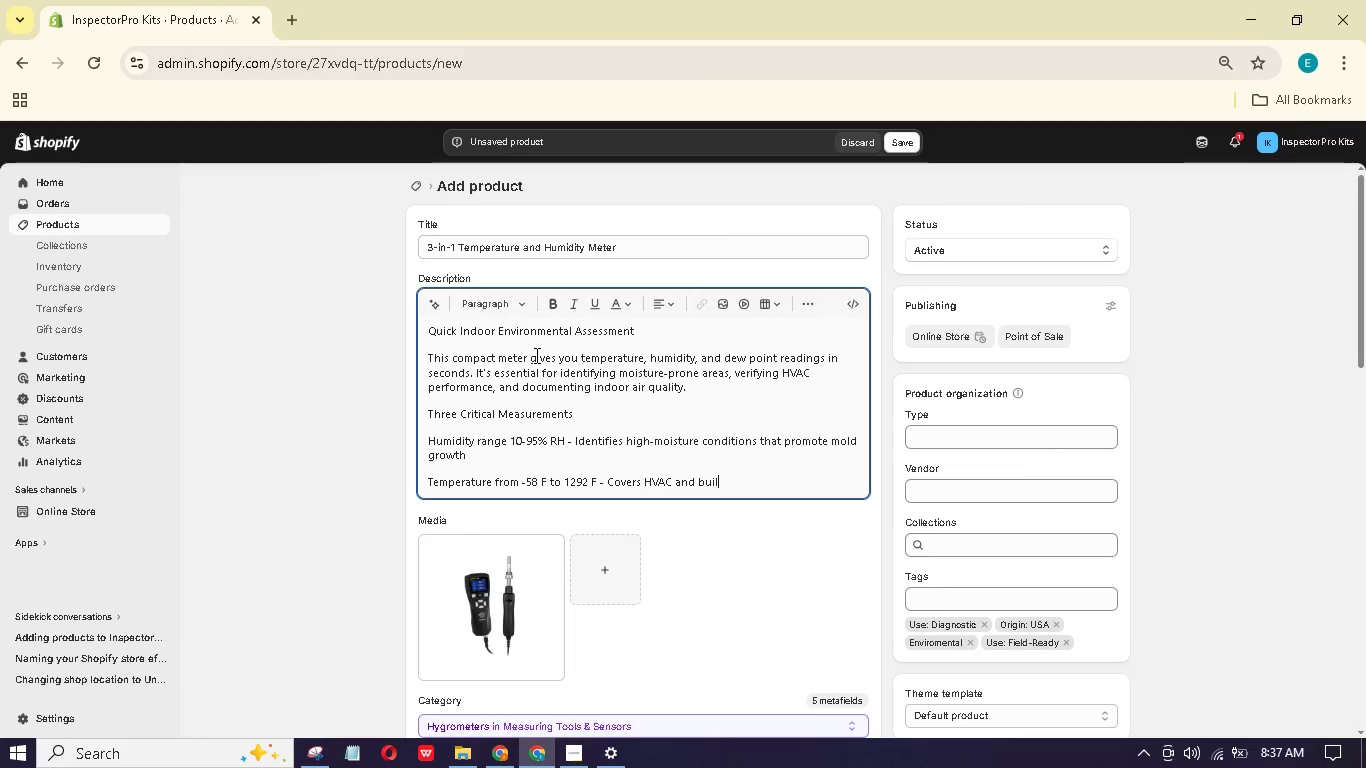 
hold_key(key=N, duration=0.34)
 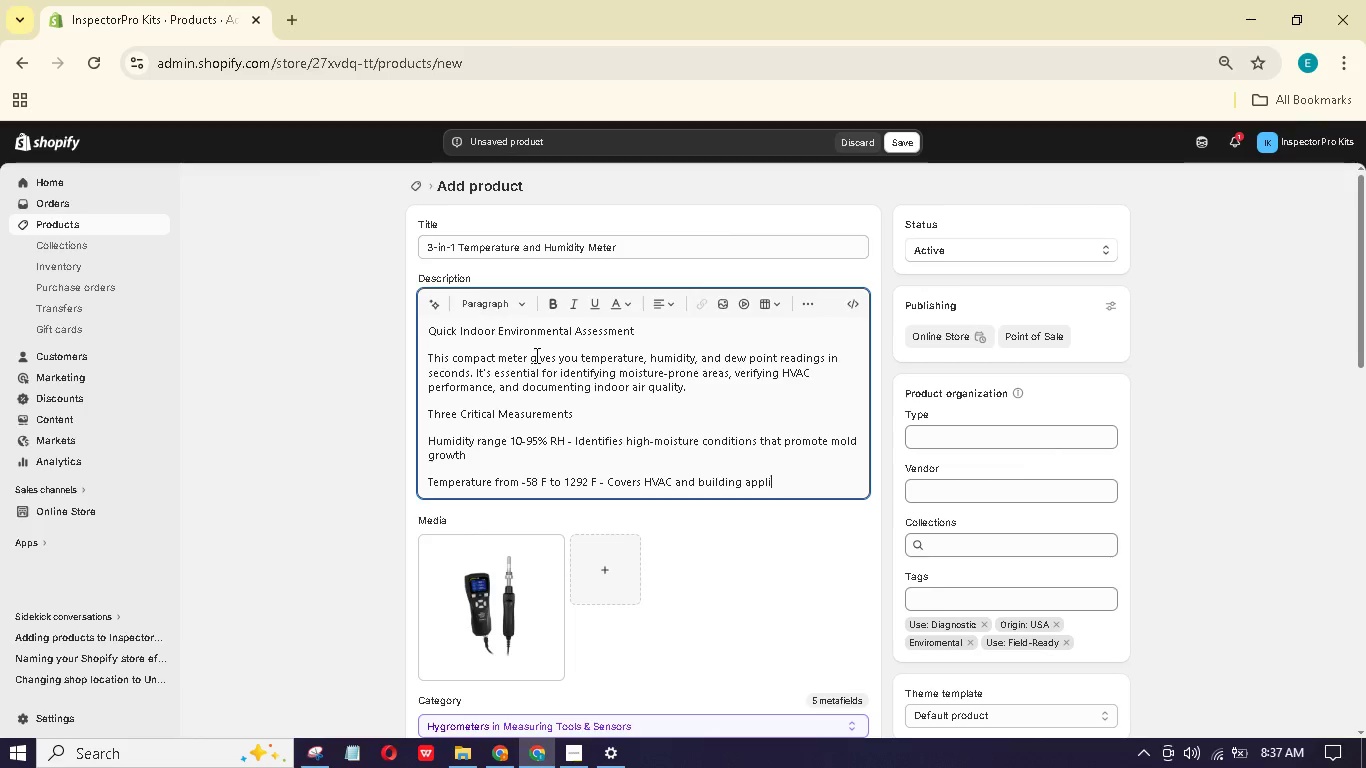 
hold_key(key=N, duration=0.33)
 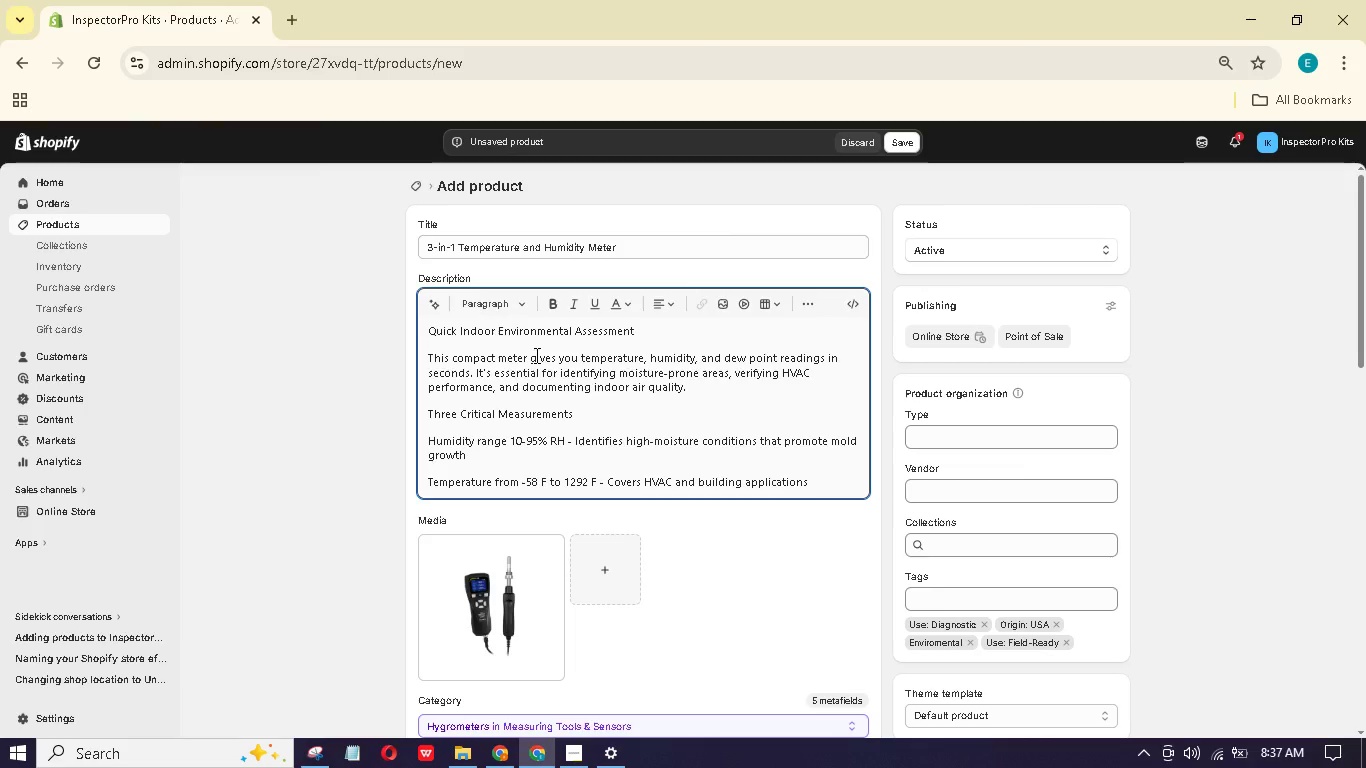 
wait(5.11)
 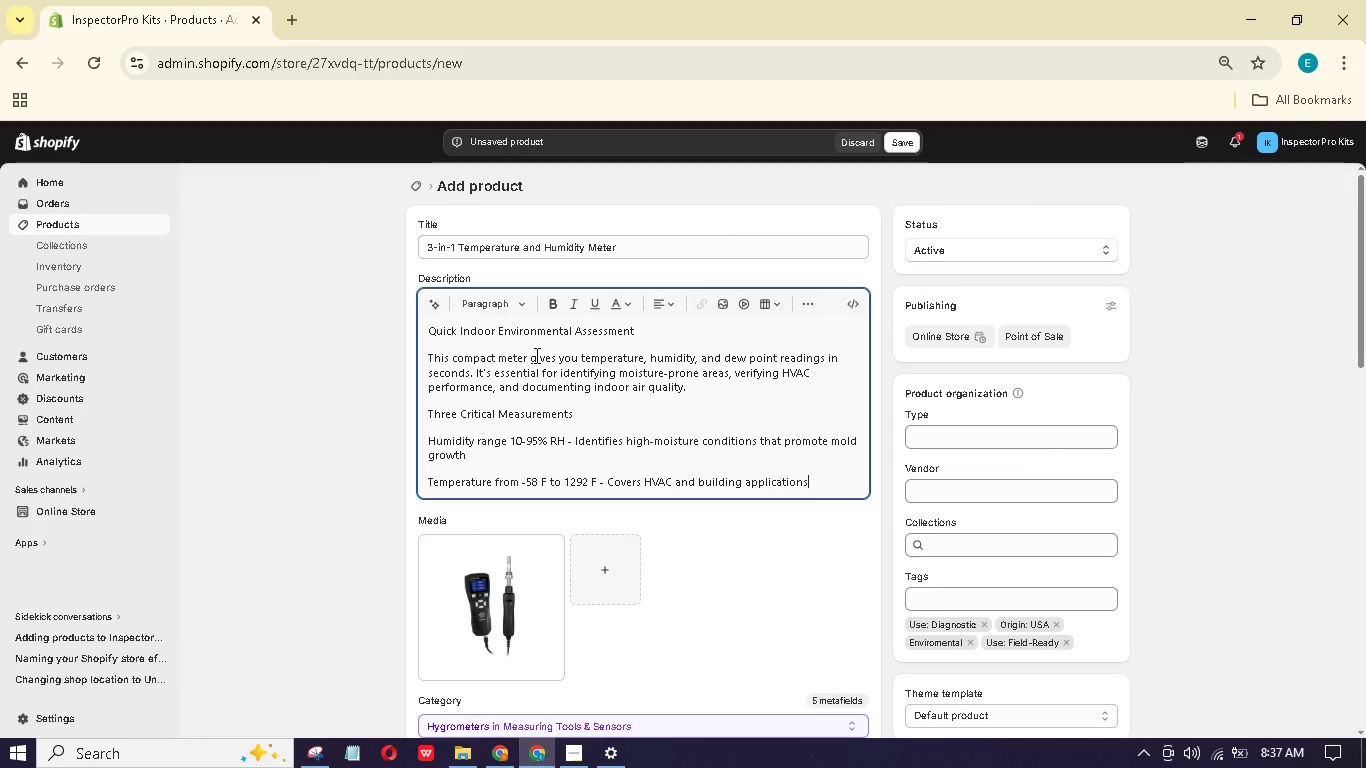 
key(Enter)
 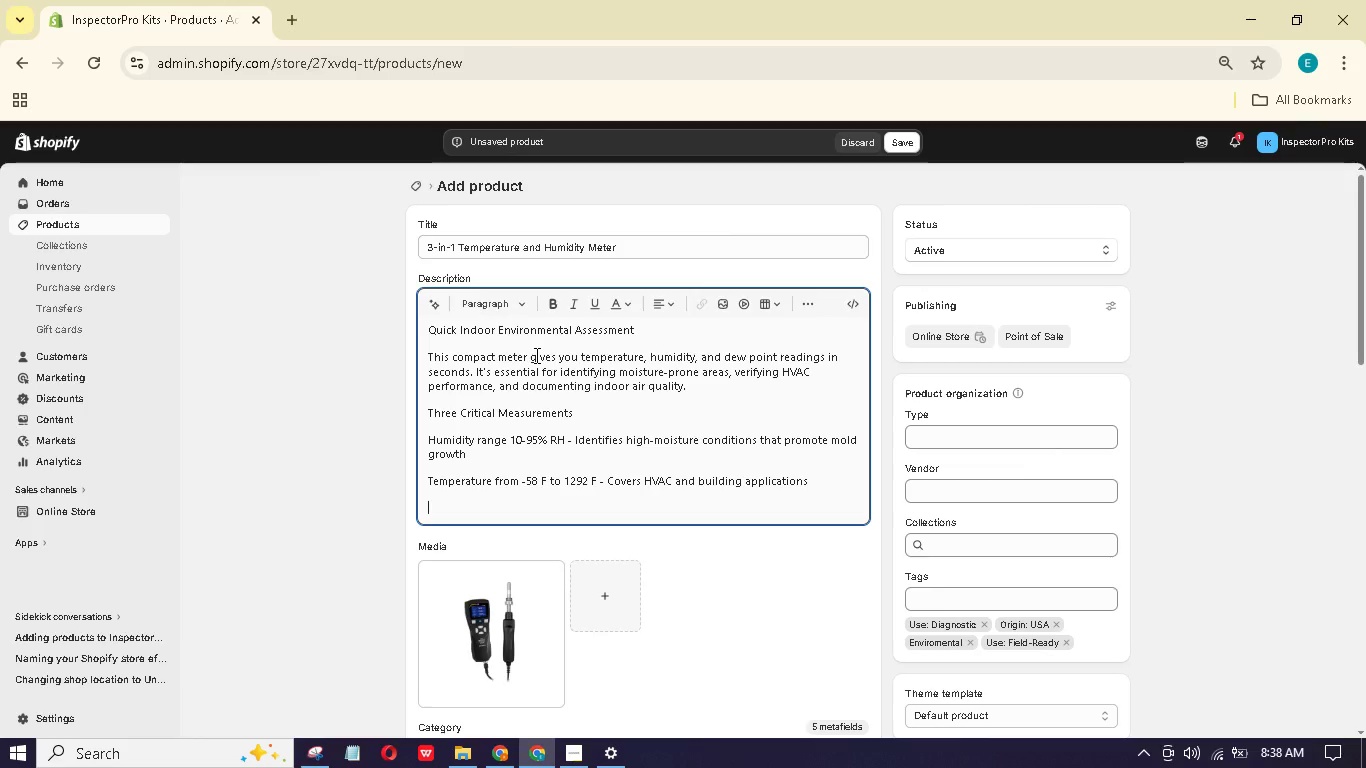 
type(DEW)
key(Backspace)
key(Backspace)
type(ew point calculation)
 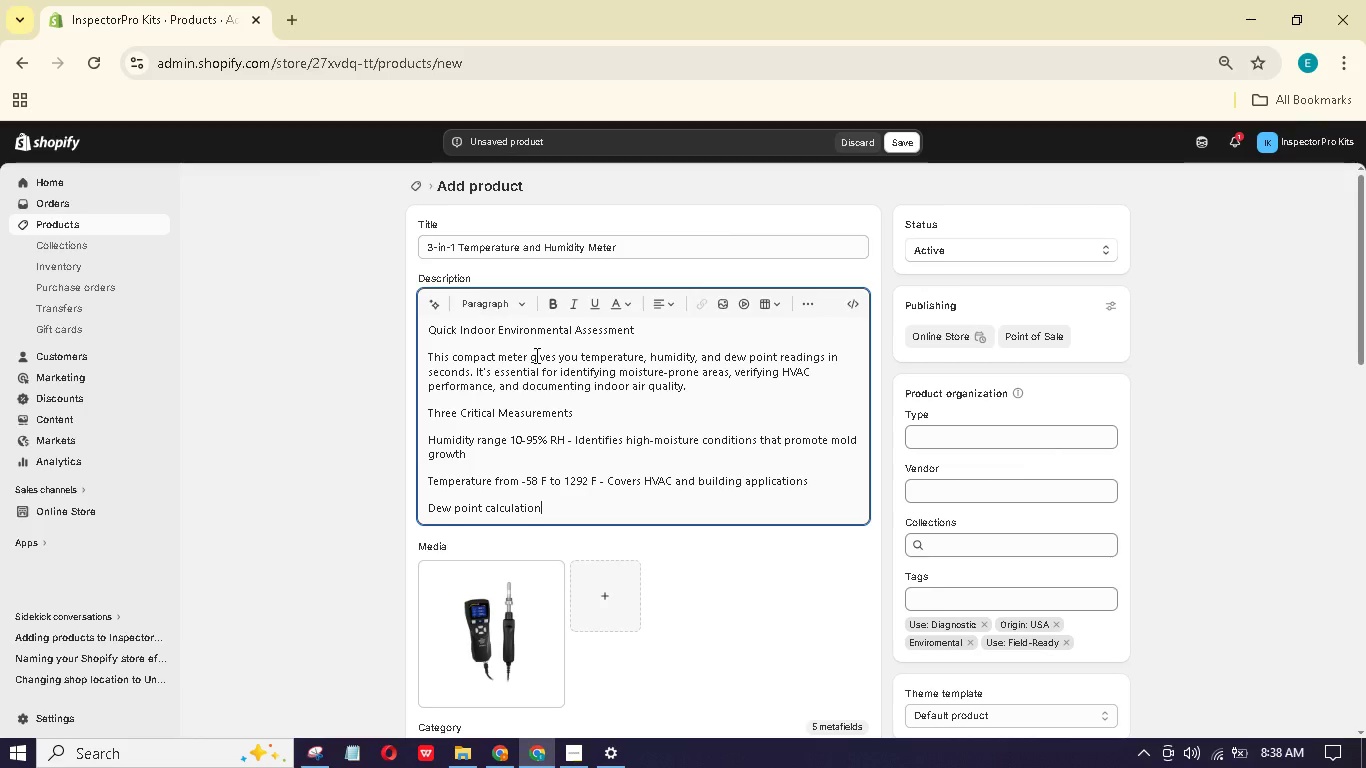 
type( - predicts where condensation might occur inie walls)
 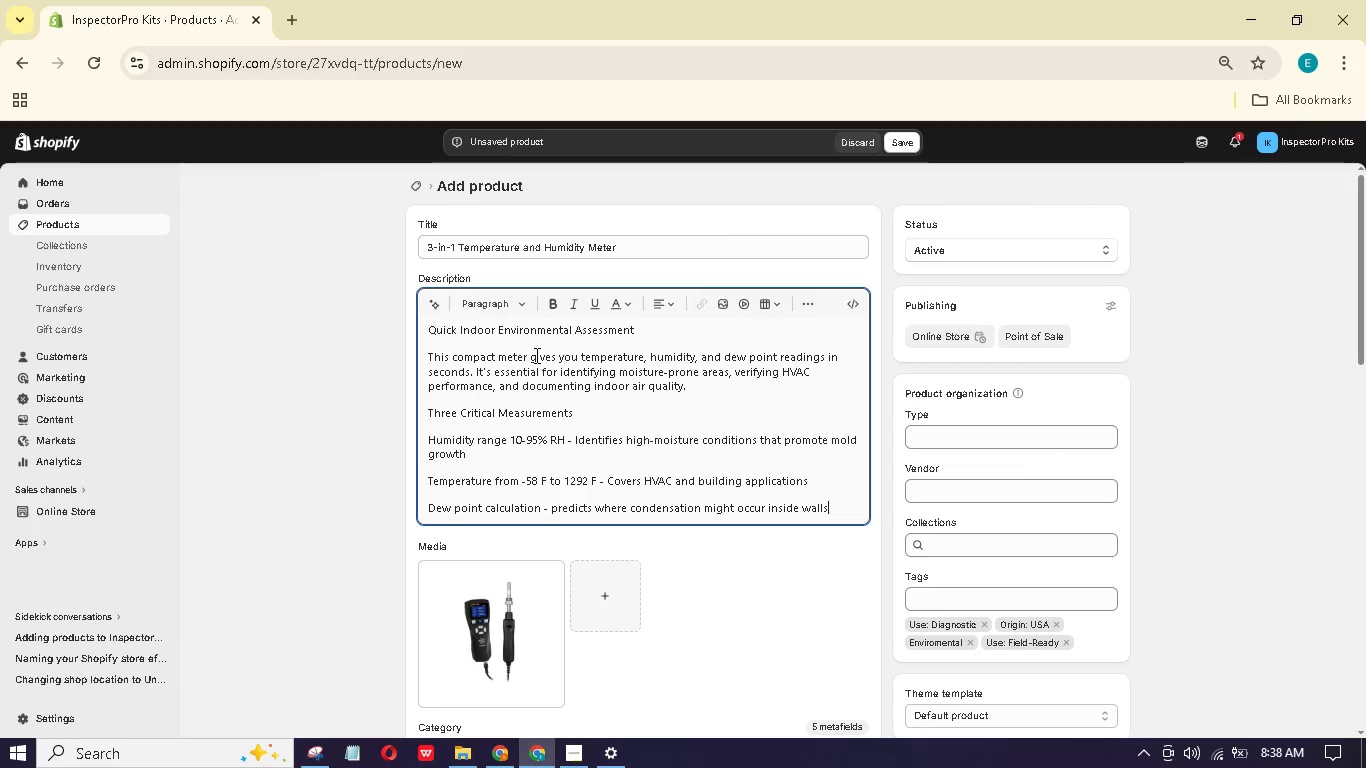 
key(Enter)
 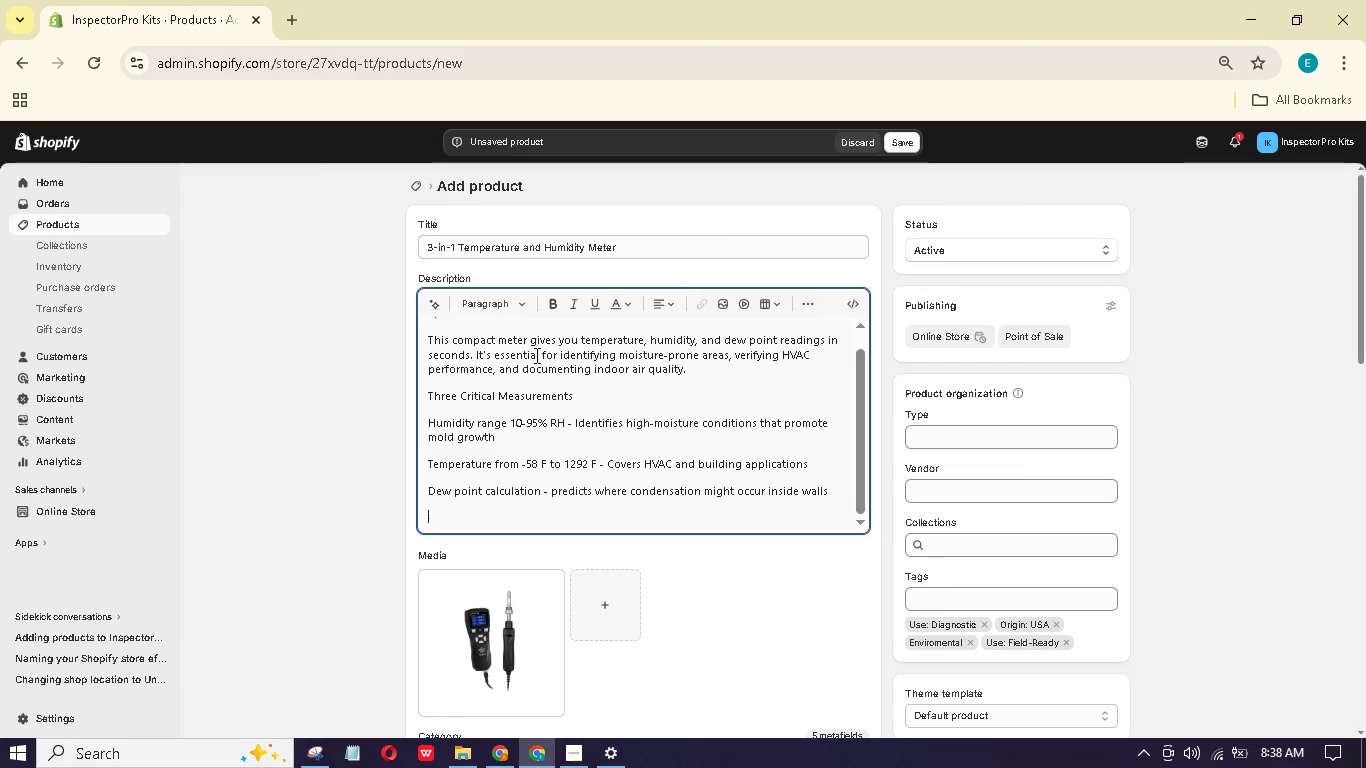 
hold_key(key=ShiftLeft, duration=1.5)
 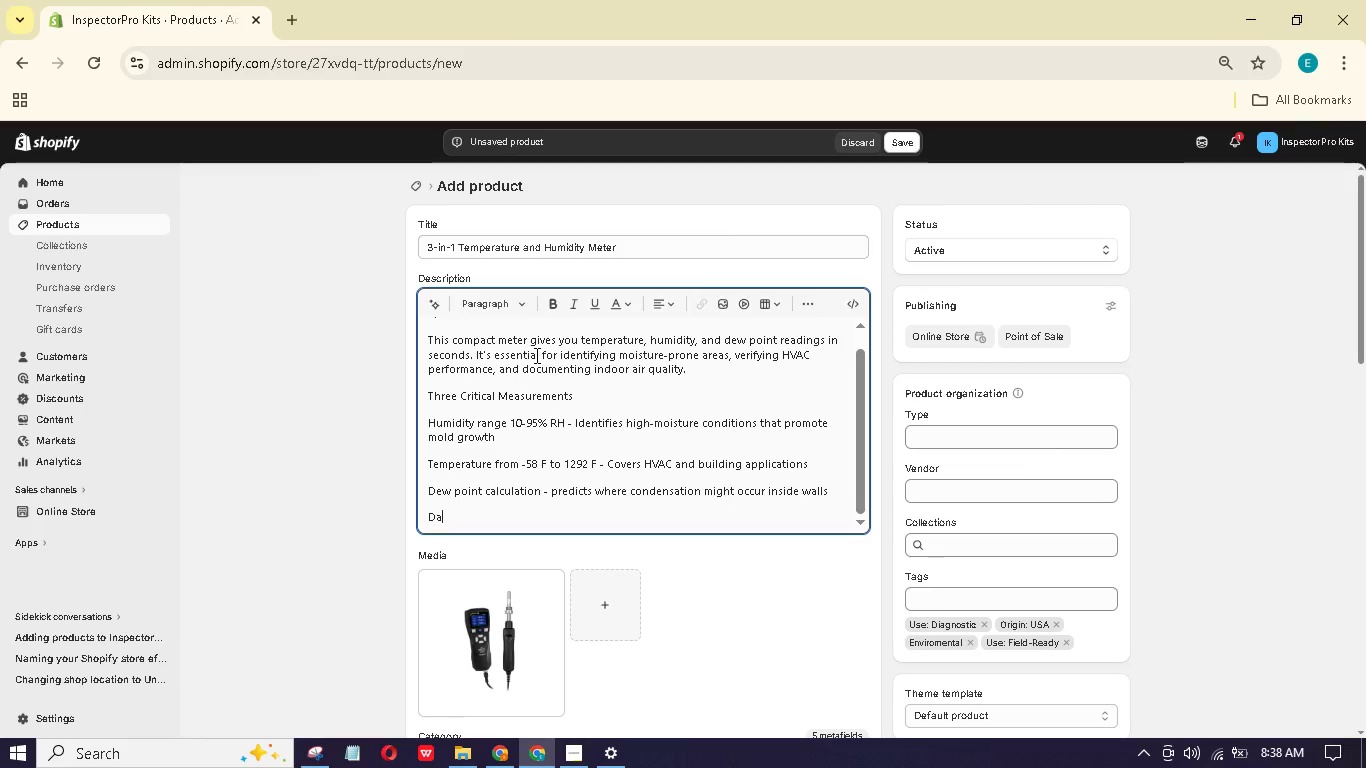 
type(Dar)
key(Backspace)
type(ta holdnd max/mn memoy - Trck extremes ovr time)
 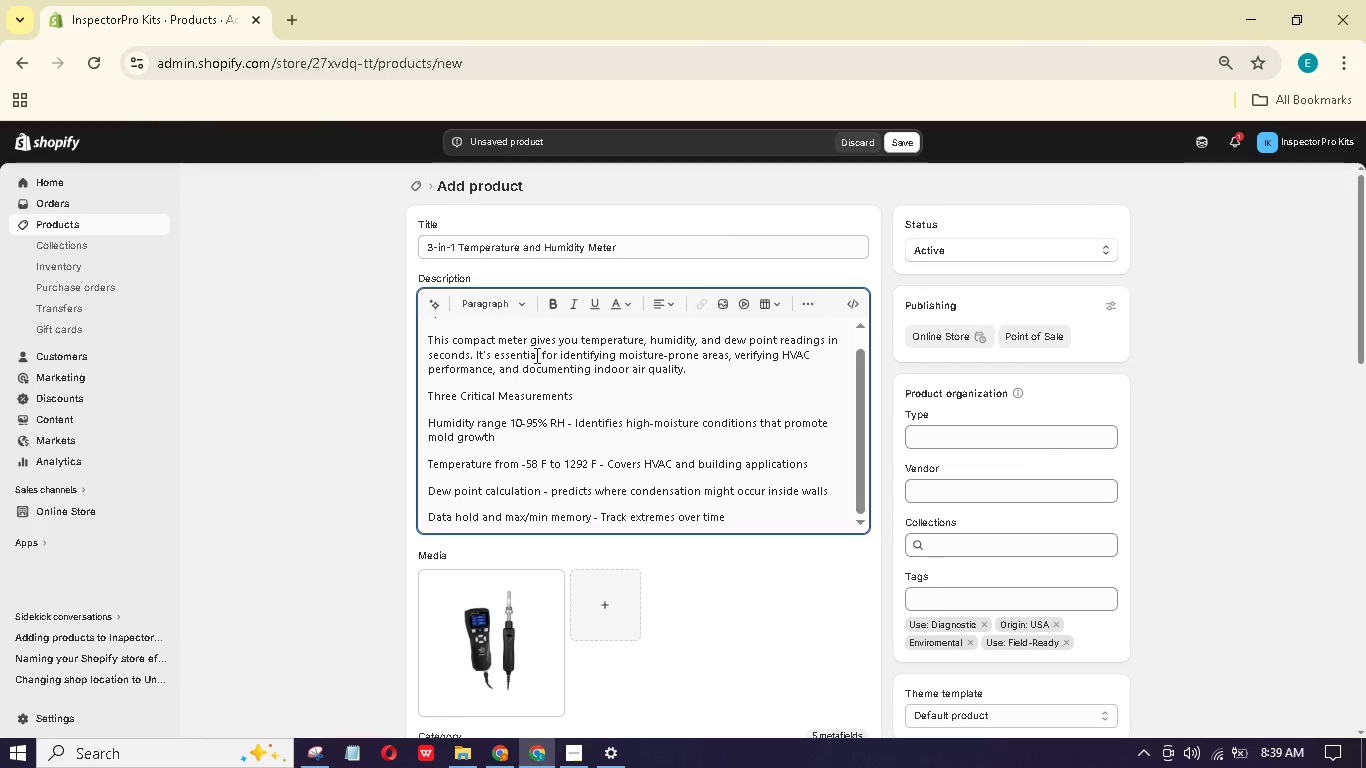 
key(Enter)
 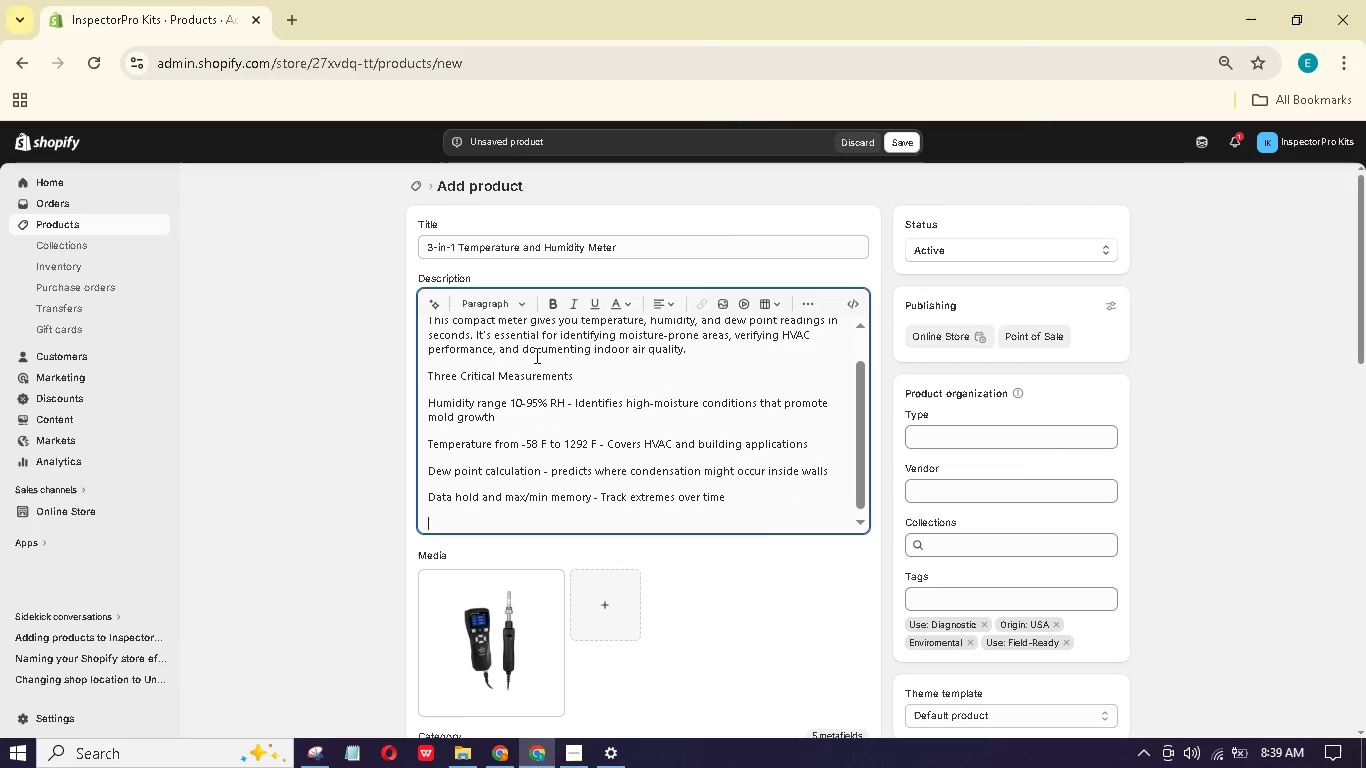 
type(Backlit display - Esy to red n dim crawlspe)
 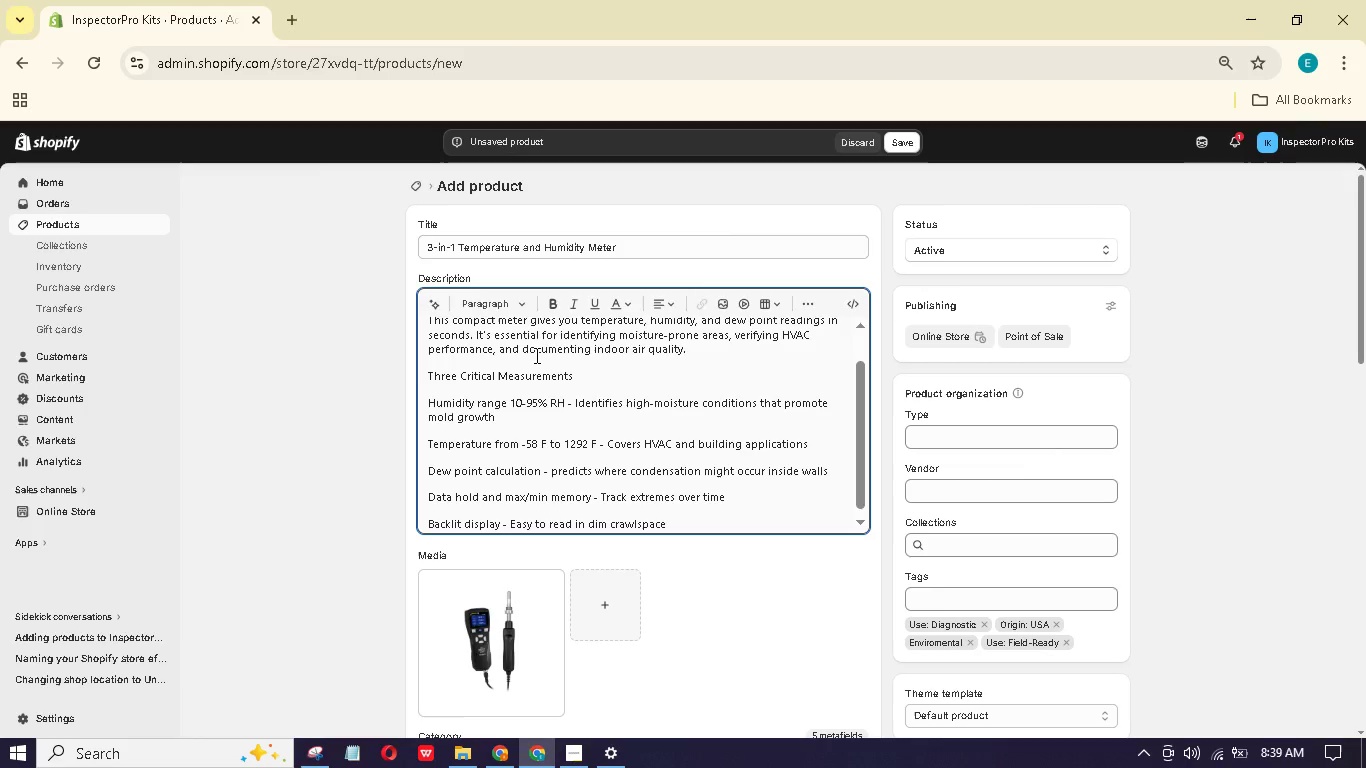 
 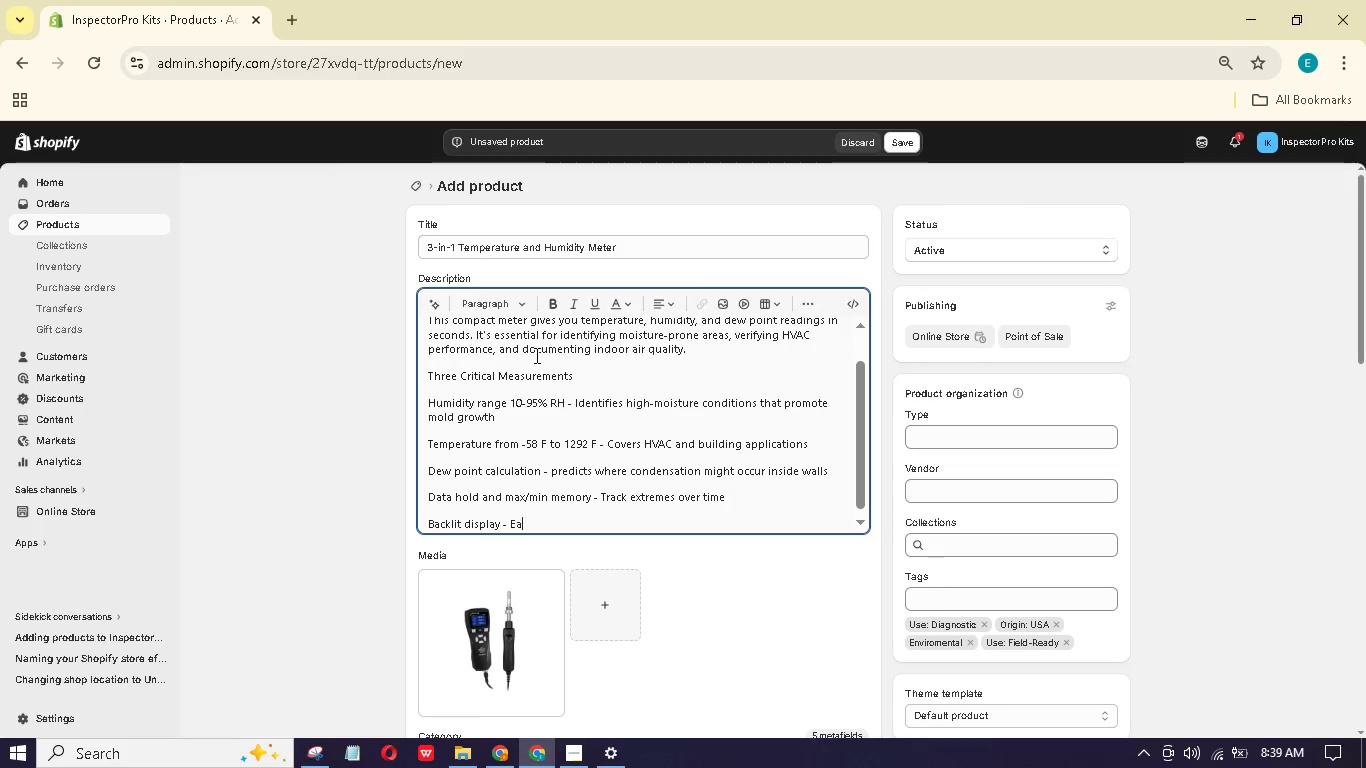 
hold_key(key=C, duration=0.39)
 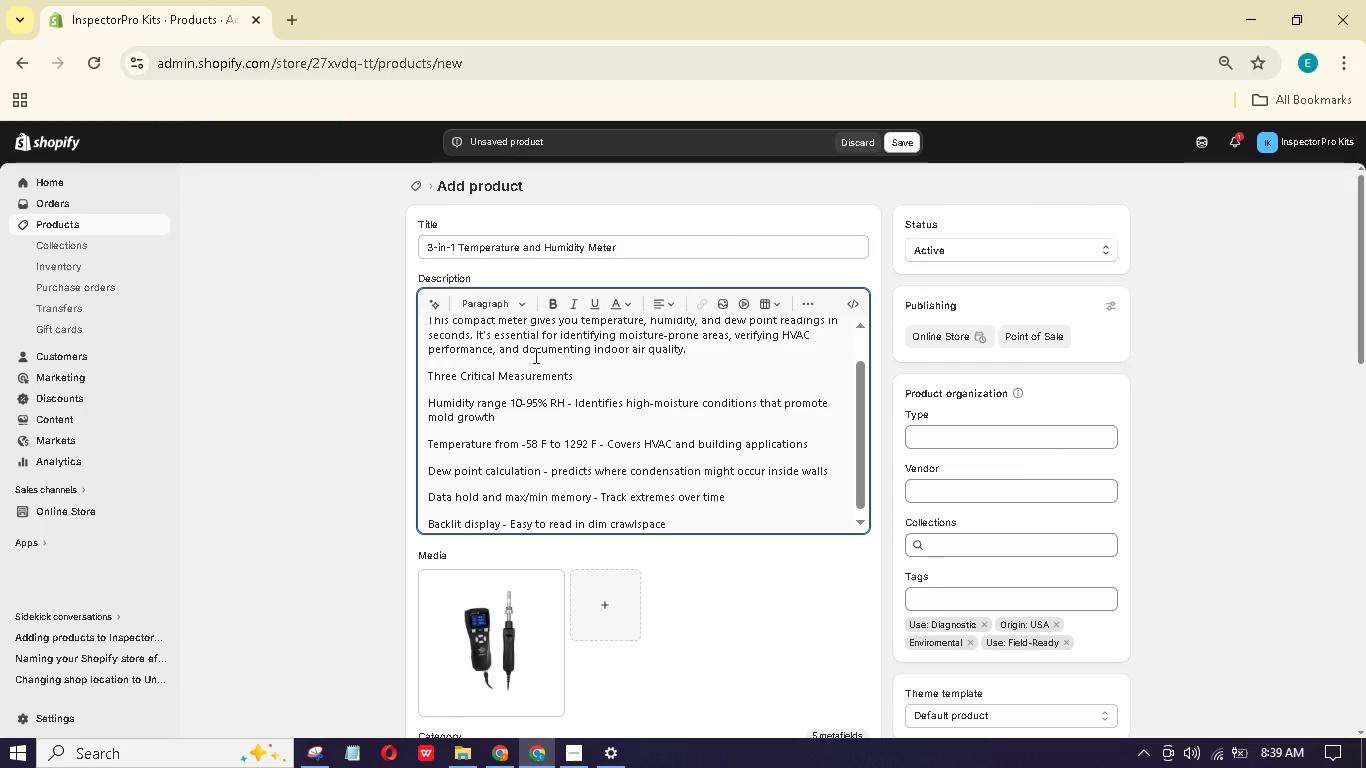 
wait(12.75)
 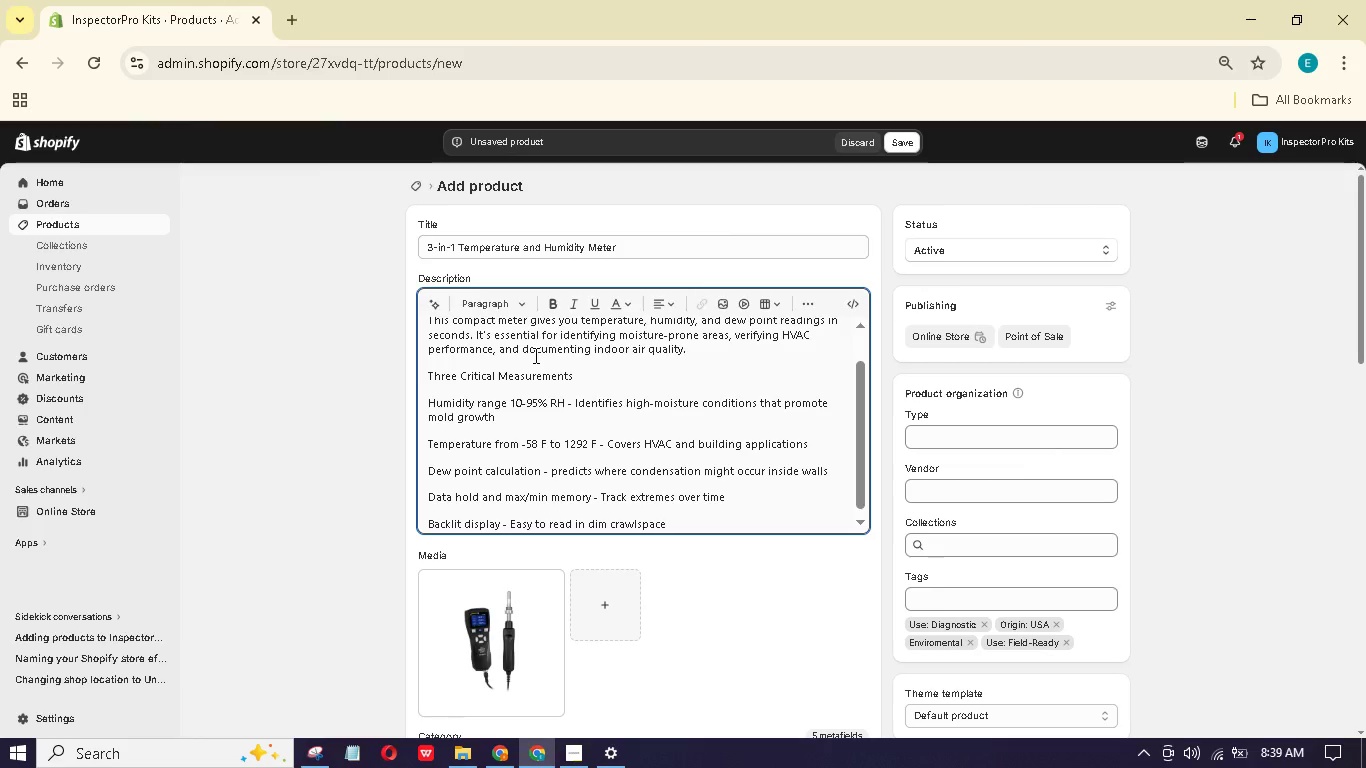 
hold_key(key=ShiftLeft, duration=0.56)
 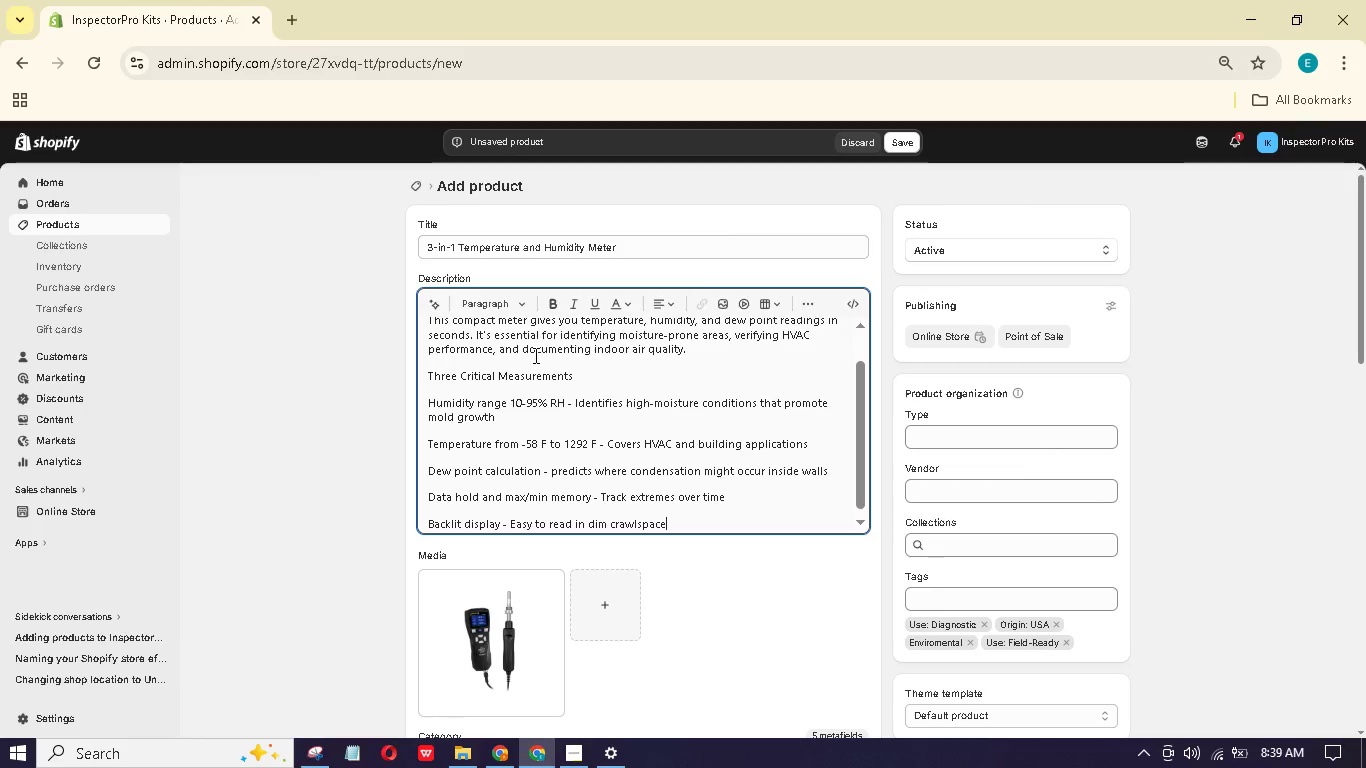 
key(Enter)
 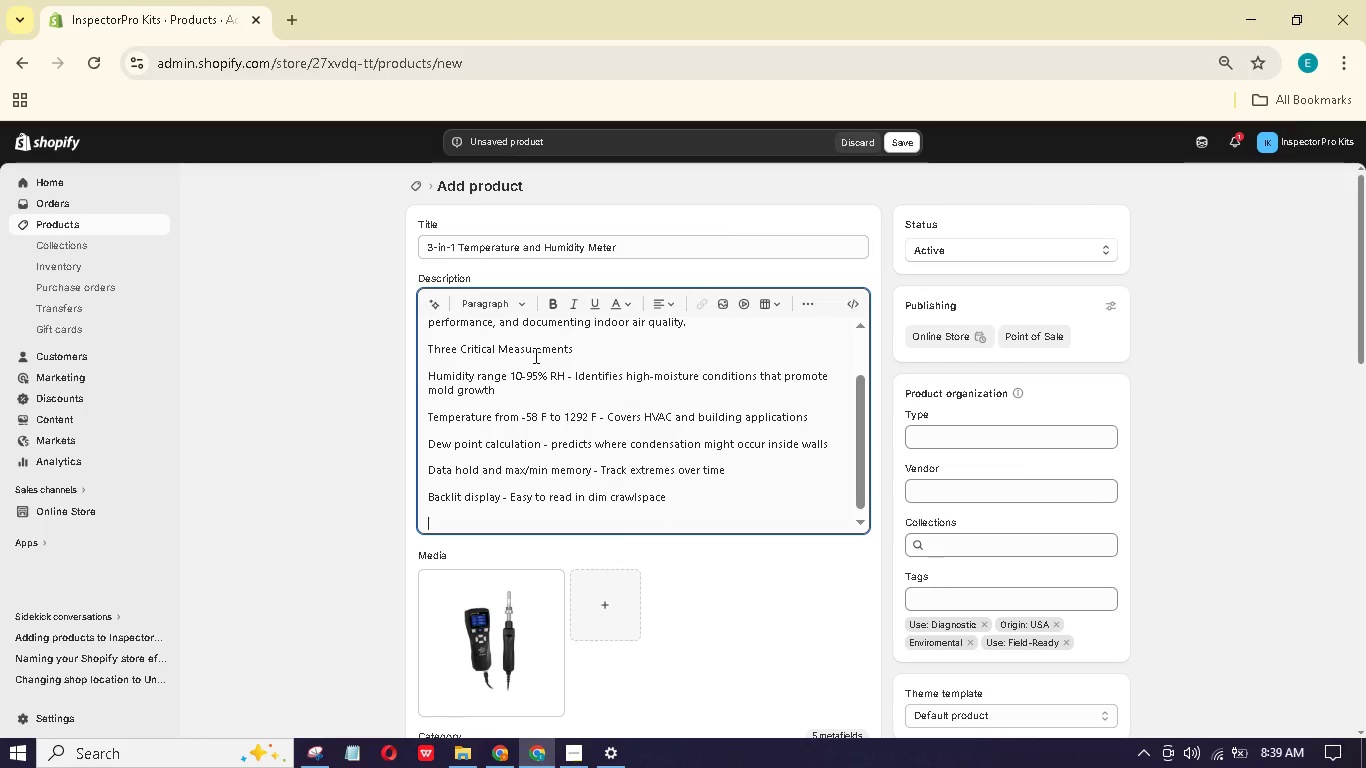 
type(Technical Specifictins)
 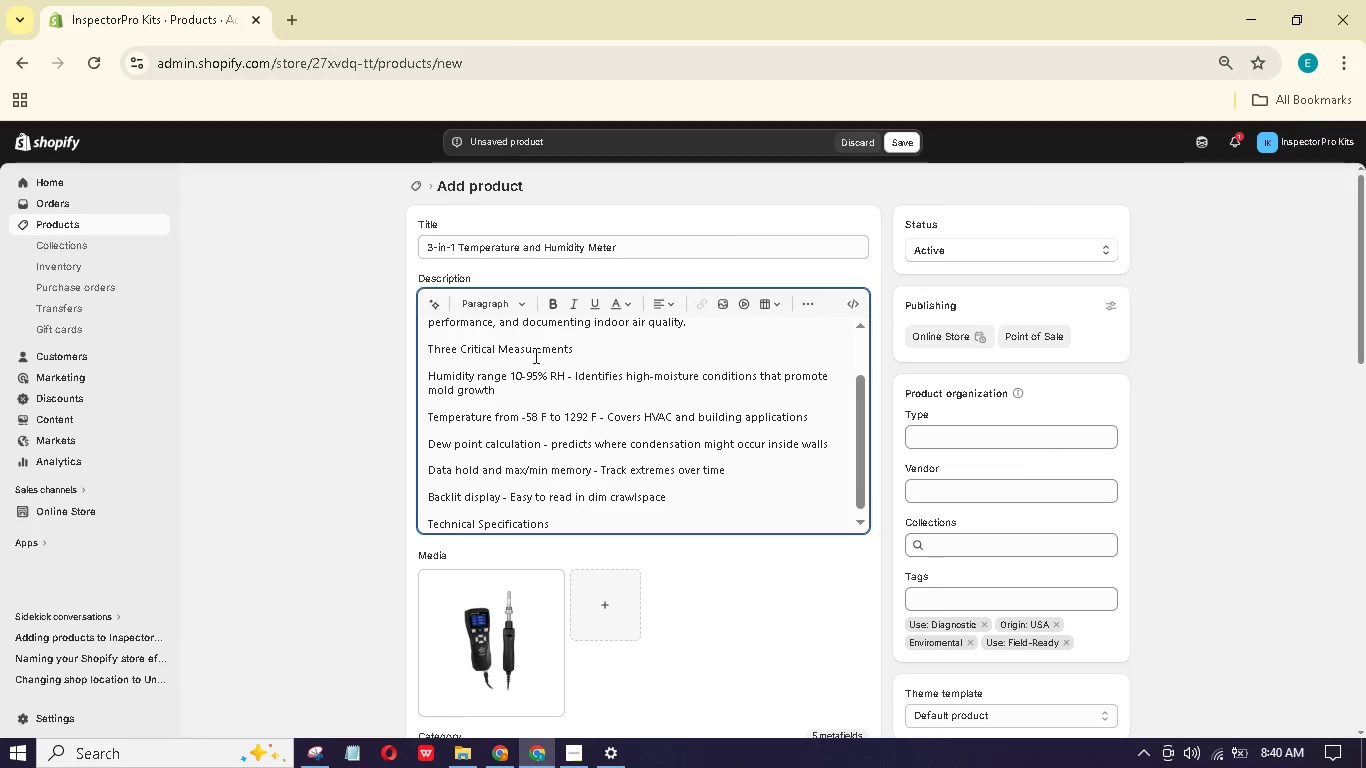 
 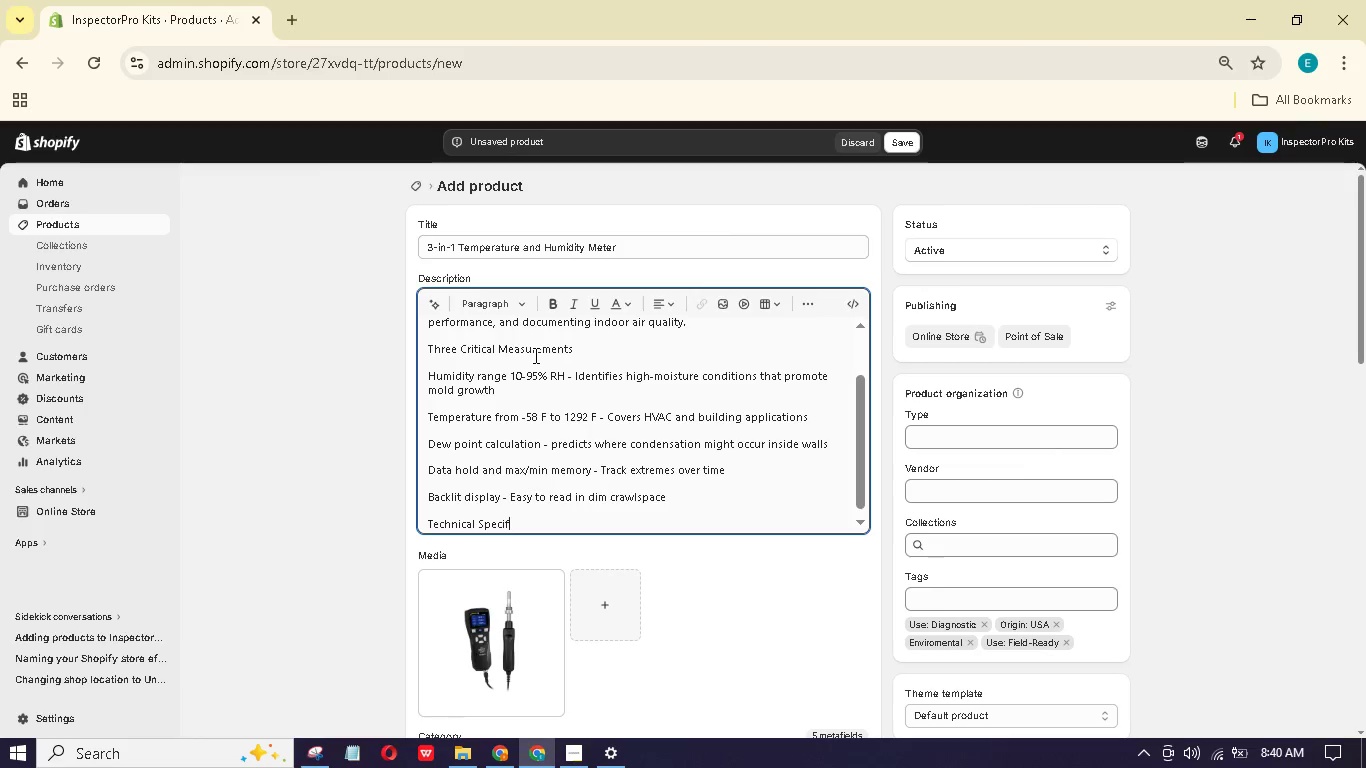 
hold_key(key=O, duration=0.38)
 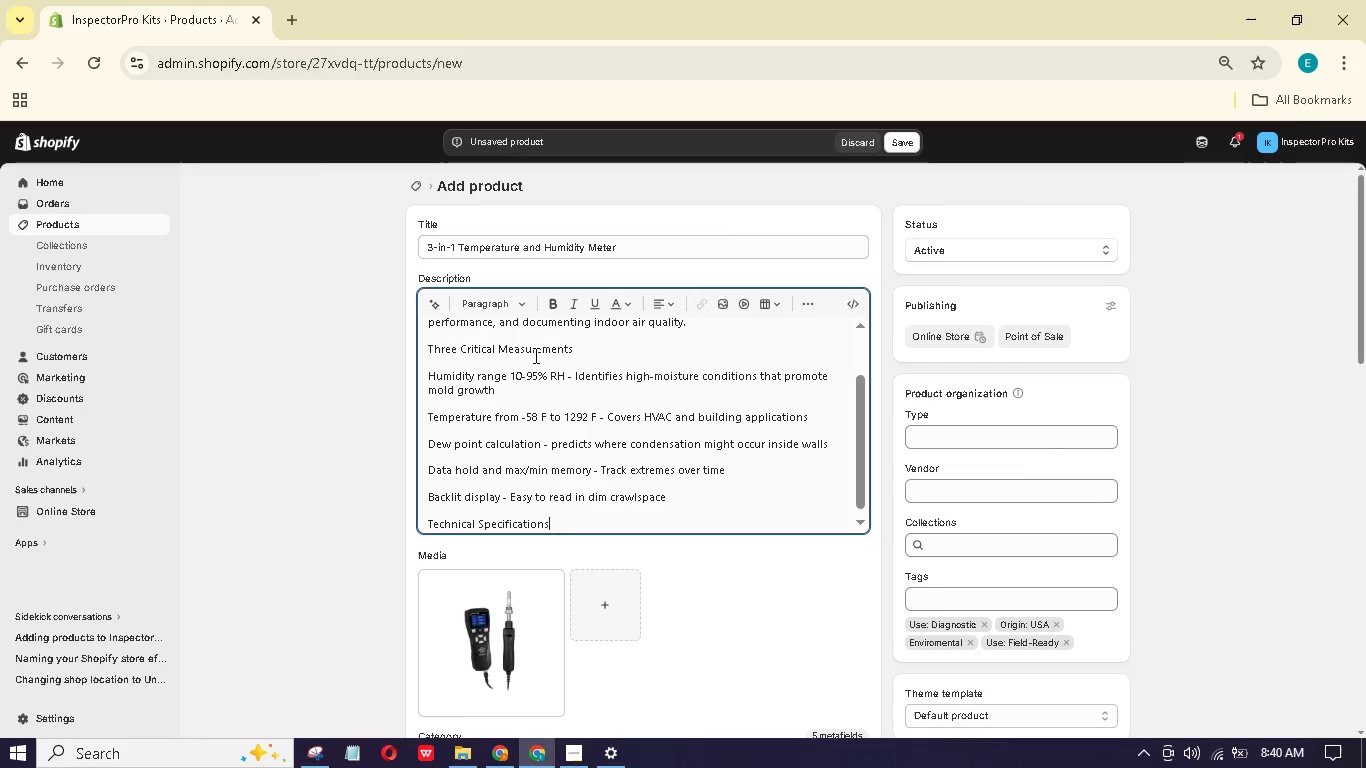 
key(Enter)
 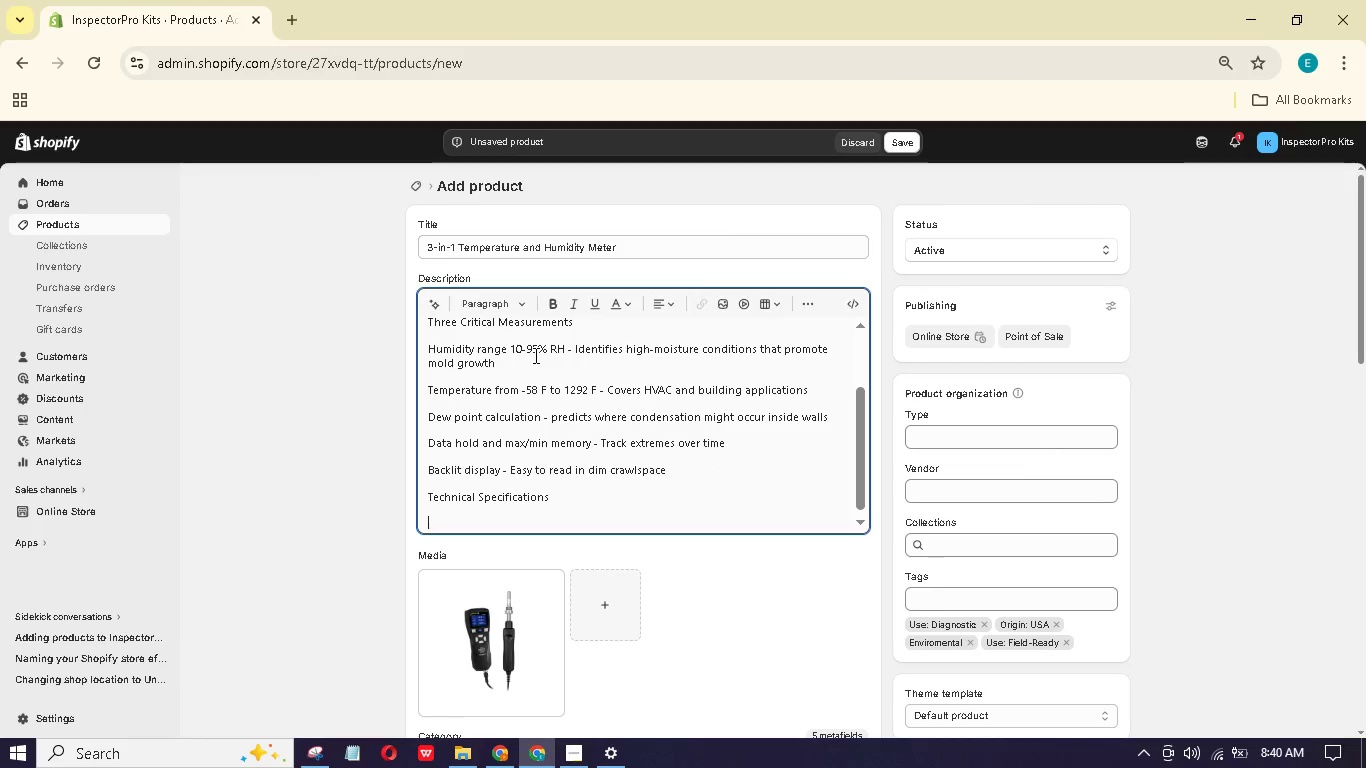 
type(Accurcy: +-3% RH, +-1.8 F)
 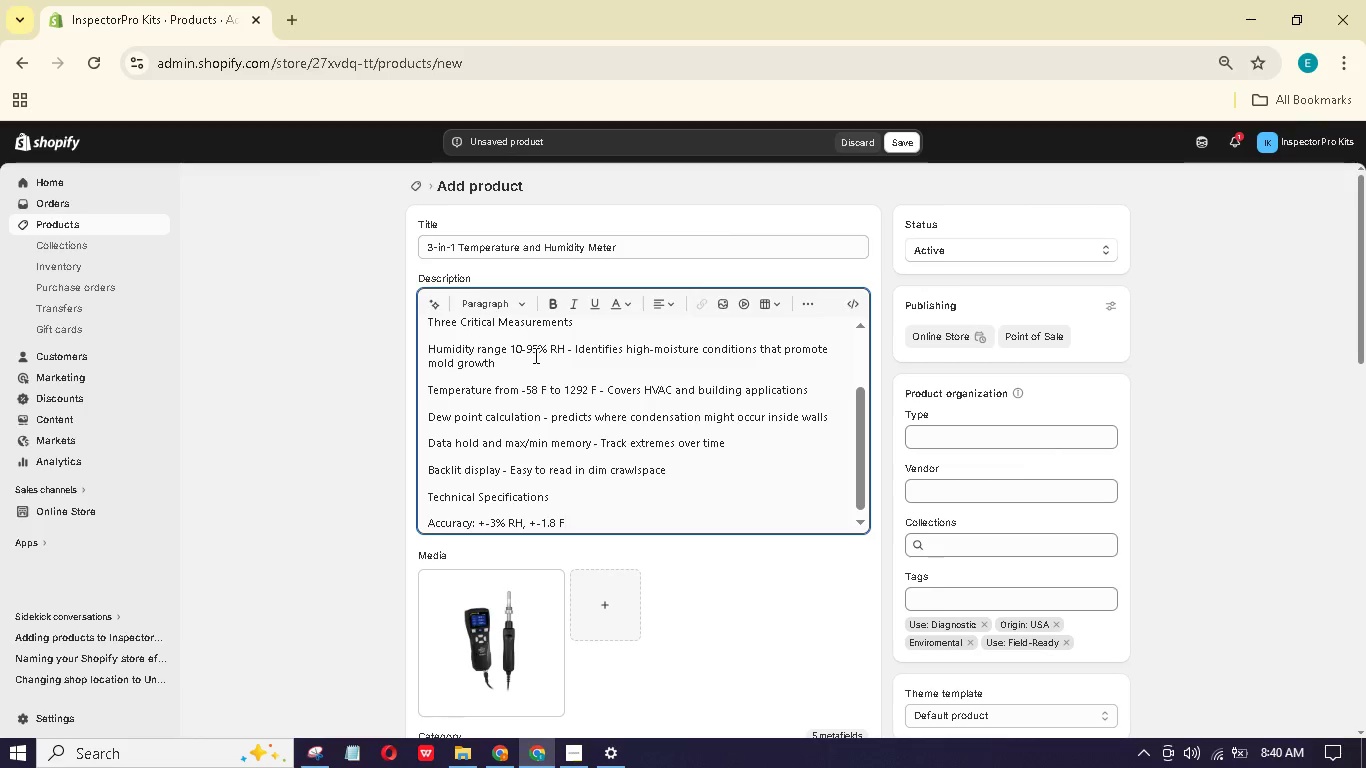 
key(Enter)
 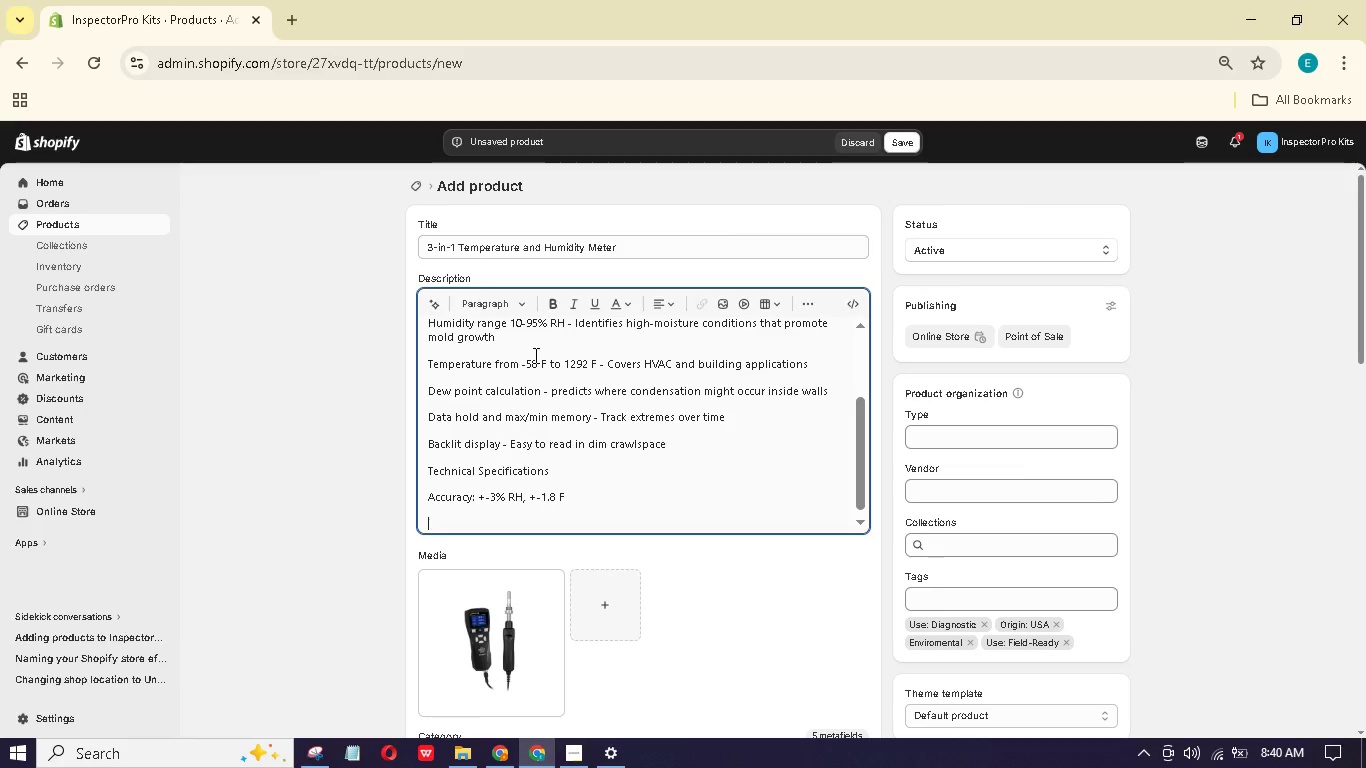 
type(Respone time:)
 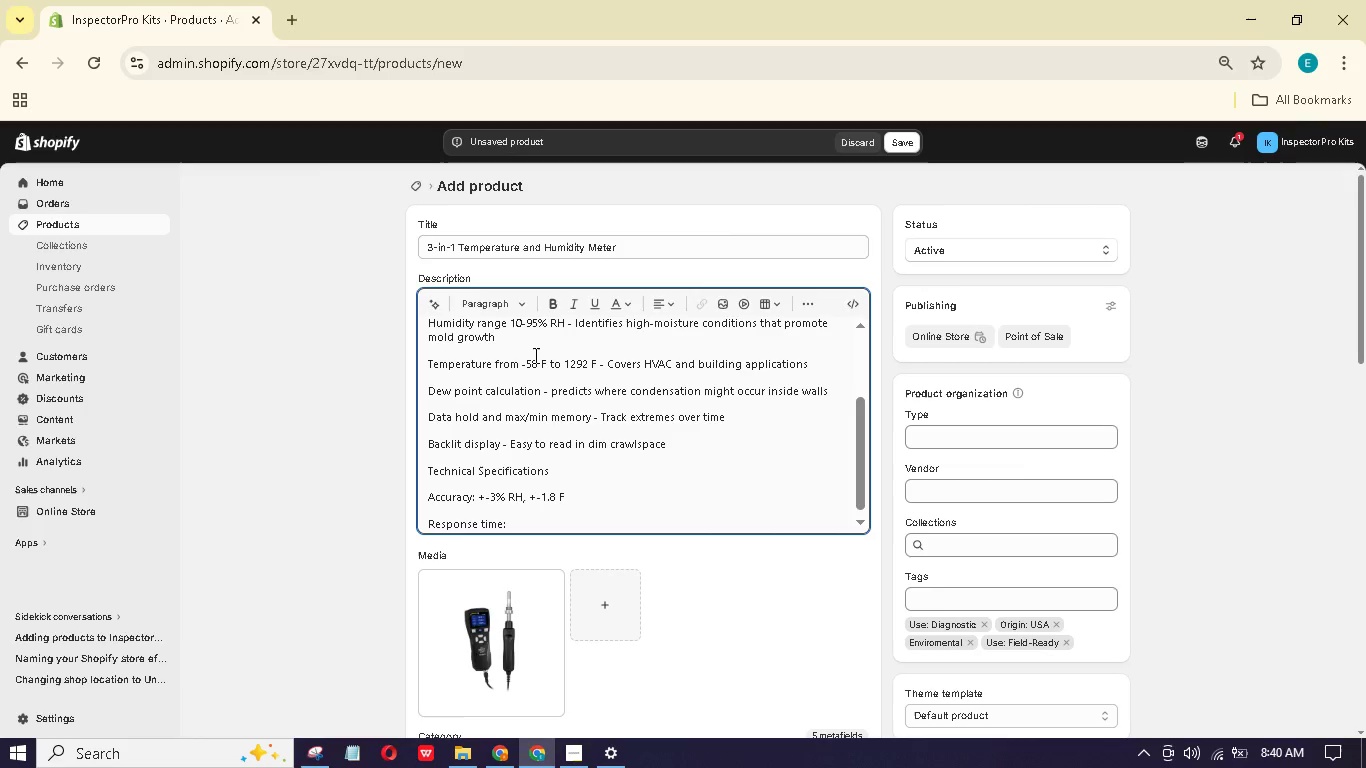 
wait(7.94)
 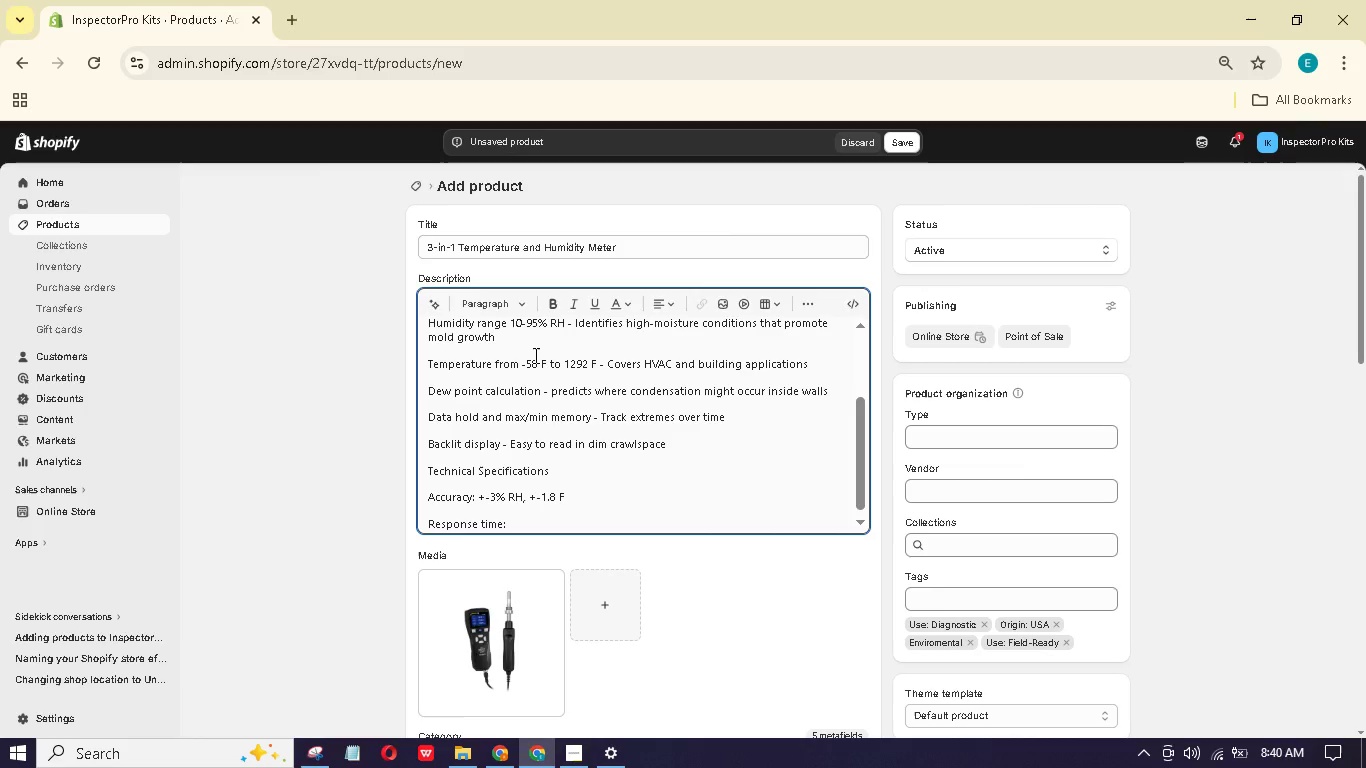 
type( <3 seconds)
 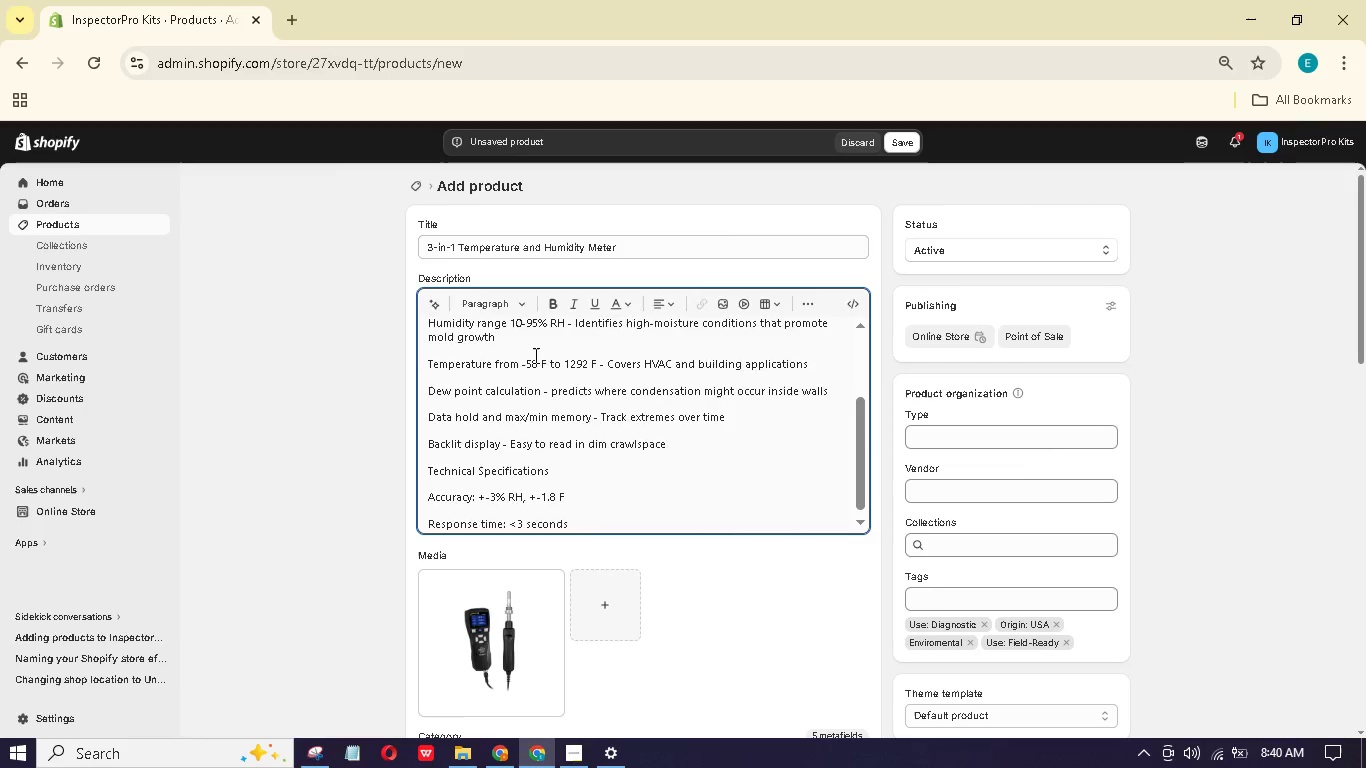 
 